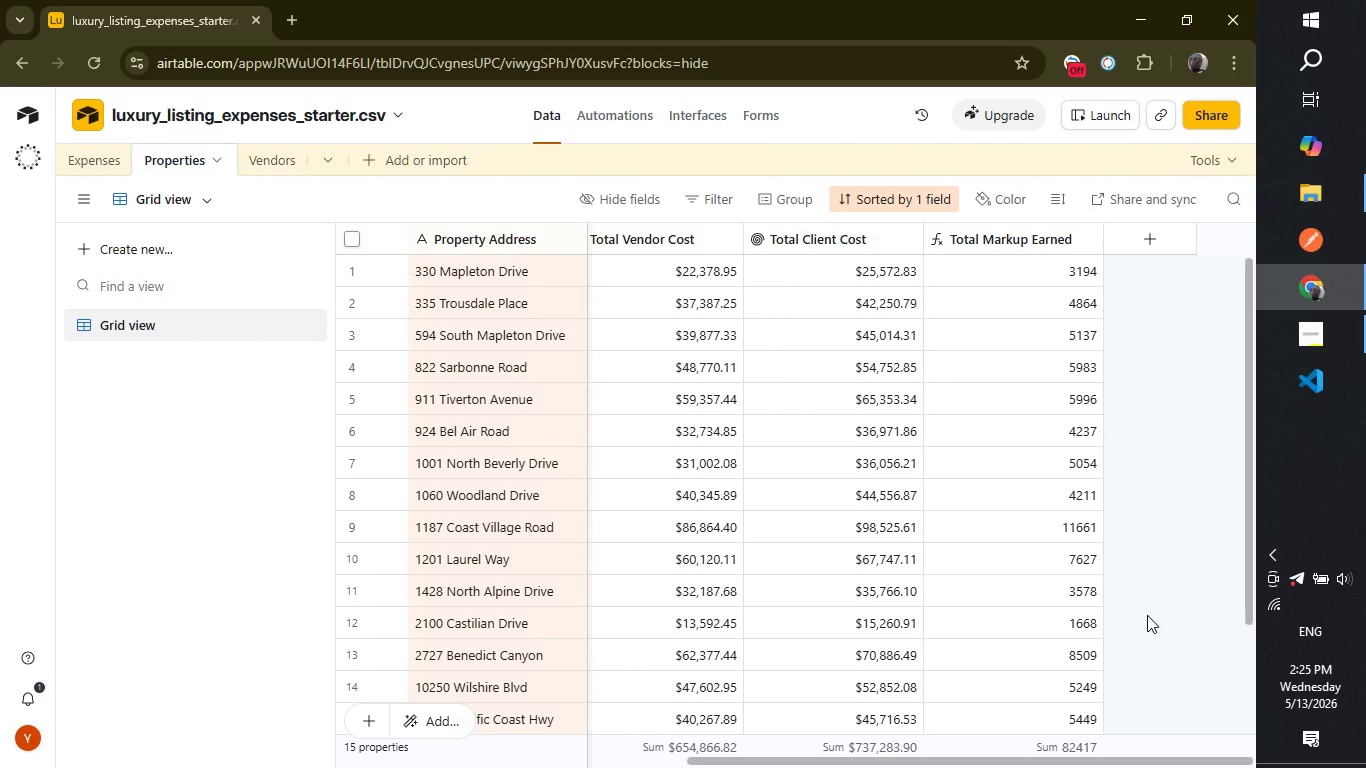 
left_click([1147, 615])
 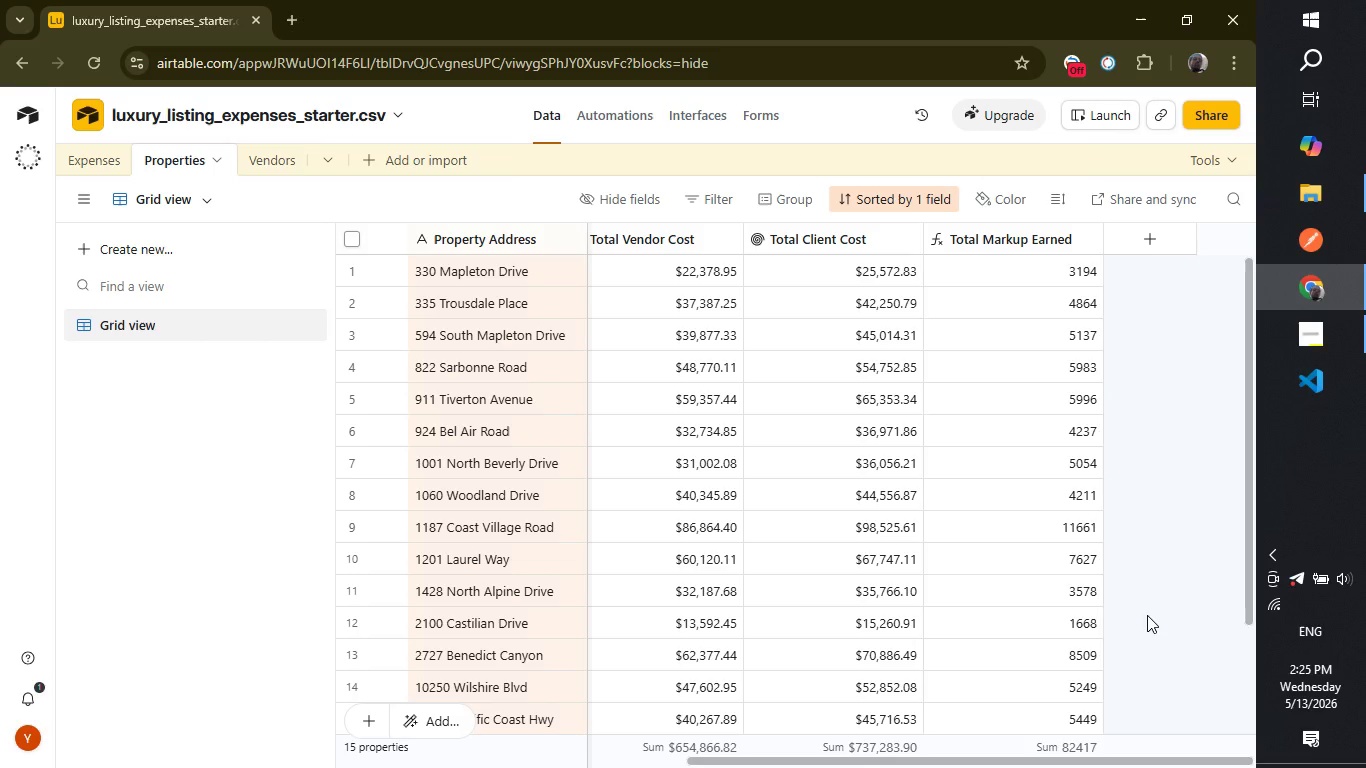 
wait(29.14)
 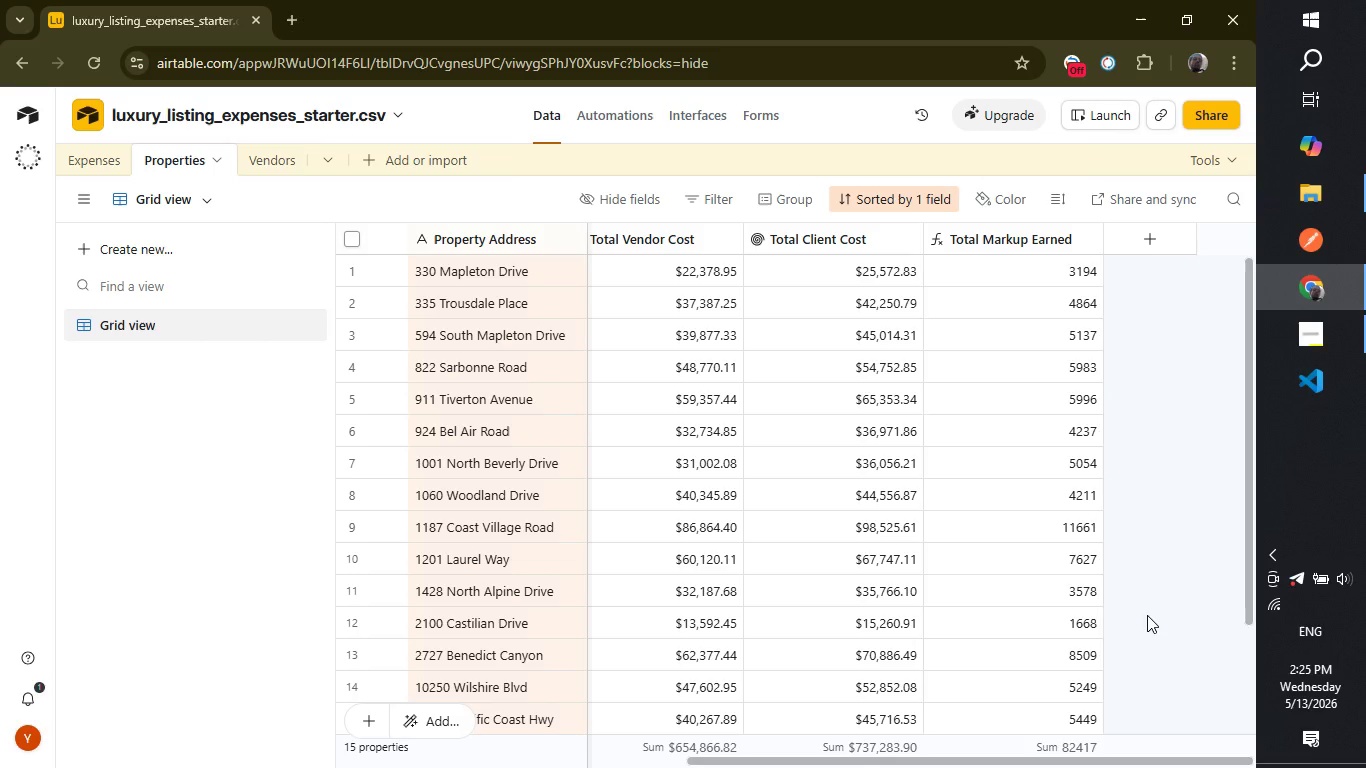 
left_click_drag(start_coordinate=[1253, 531], to_coordinate=[1241, 414])
 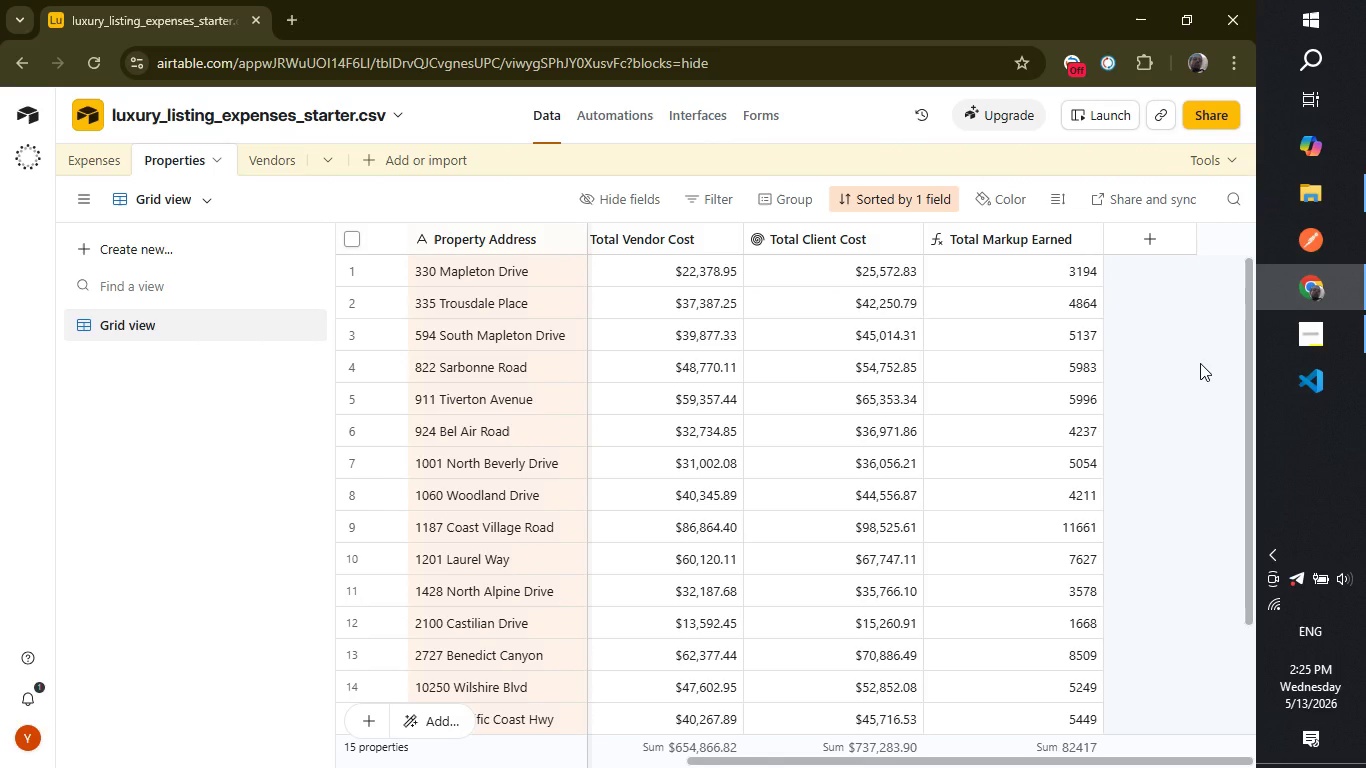 
wait(12.19)
 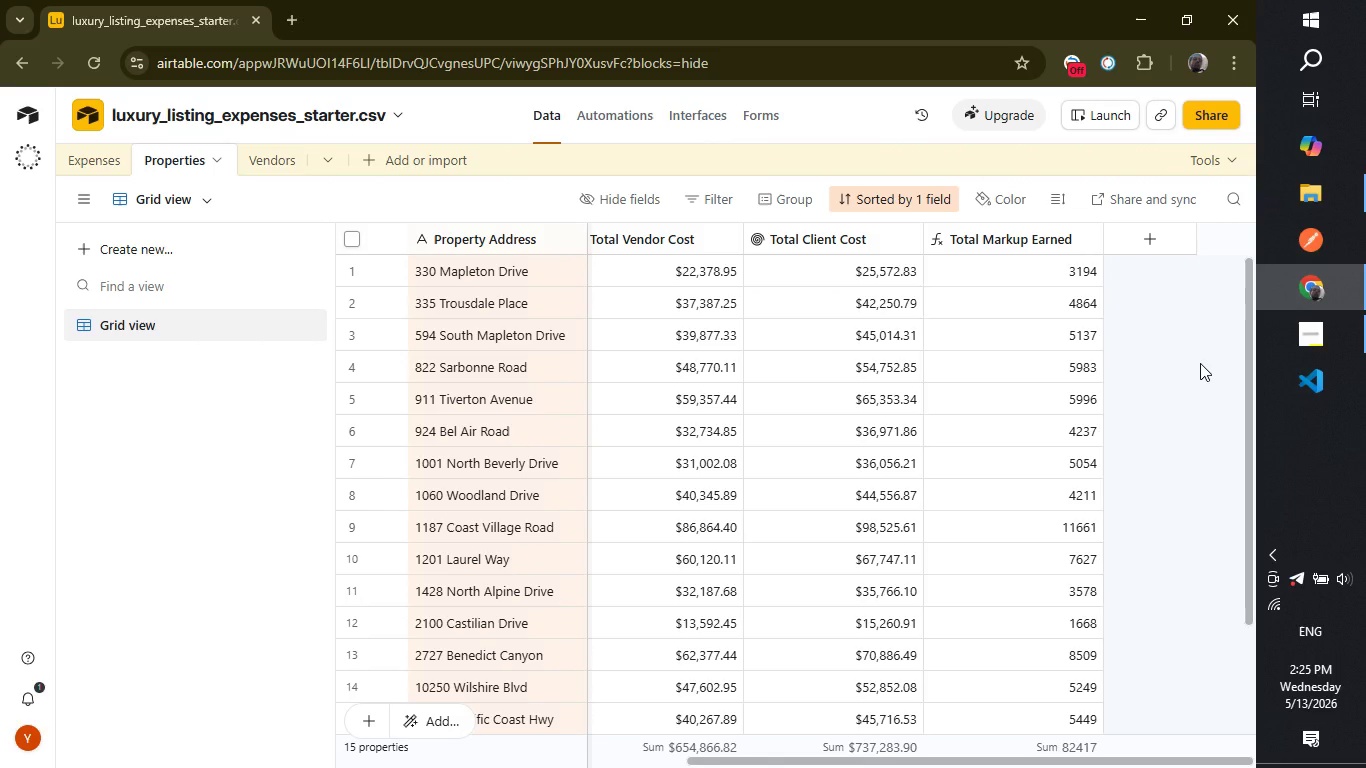 
left_click([1137, 234])
 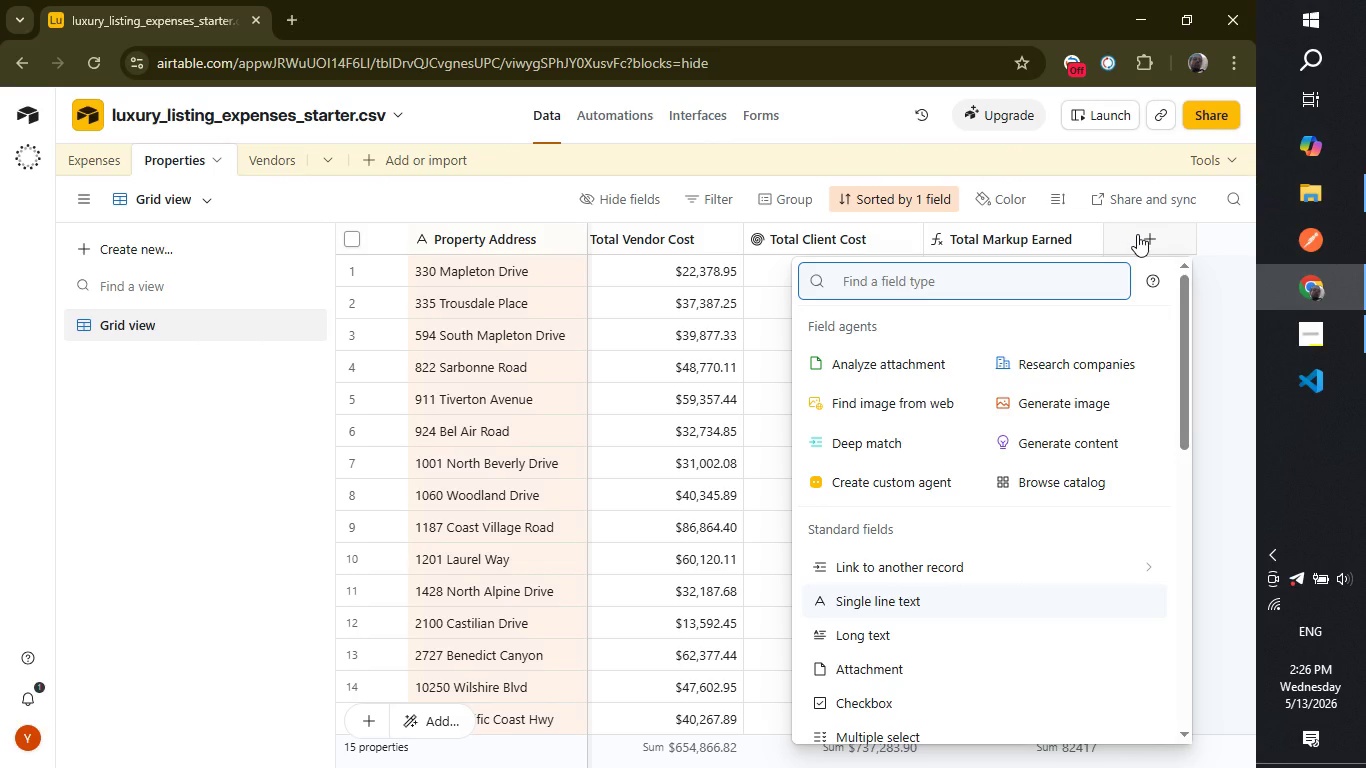 
wait(10.03)
 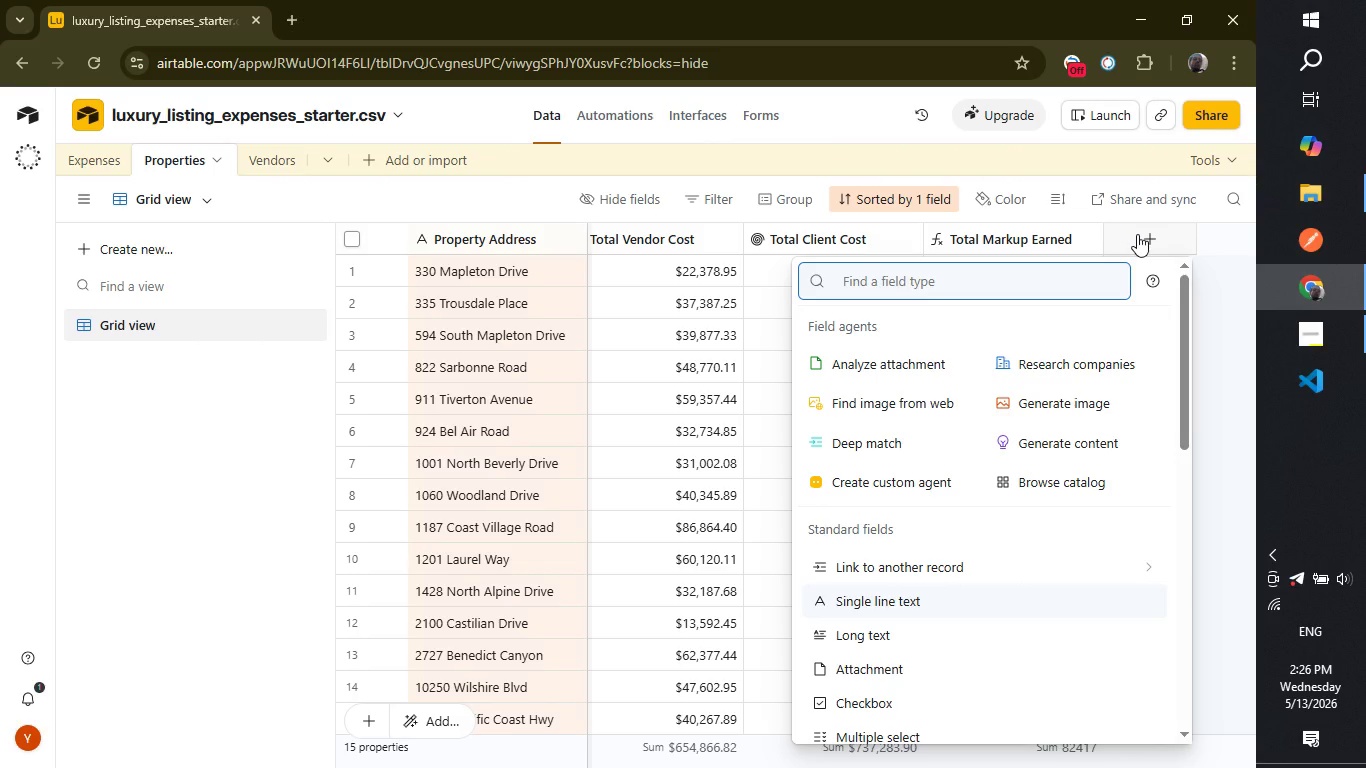 
hold_key(key=ShiftRight, duration=0.44)
 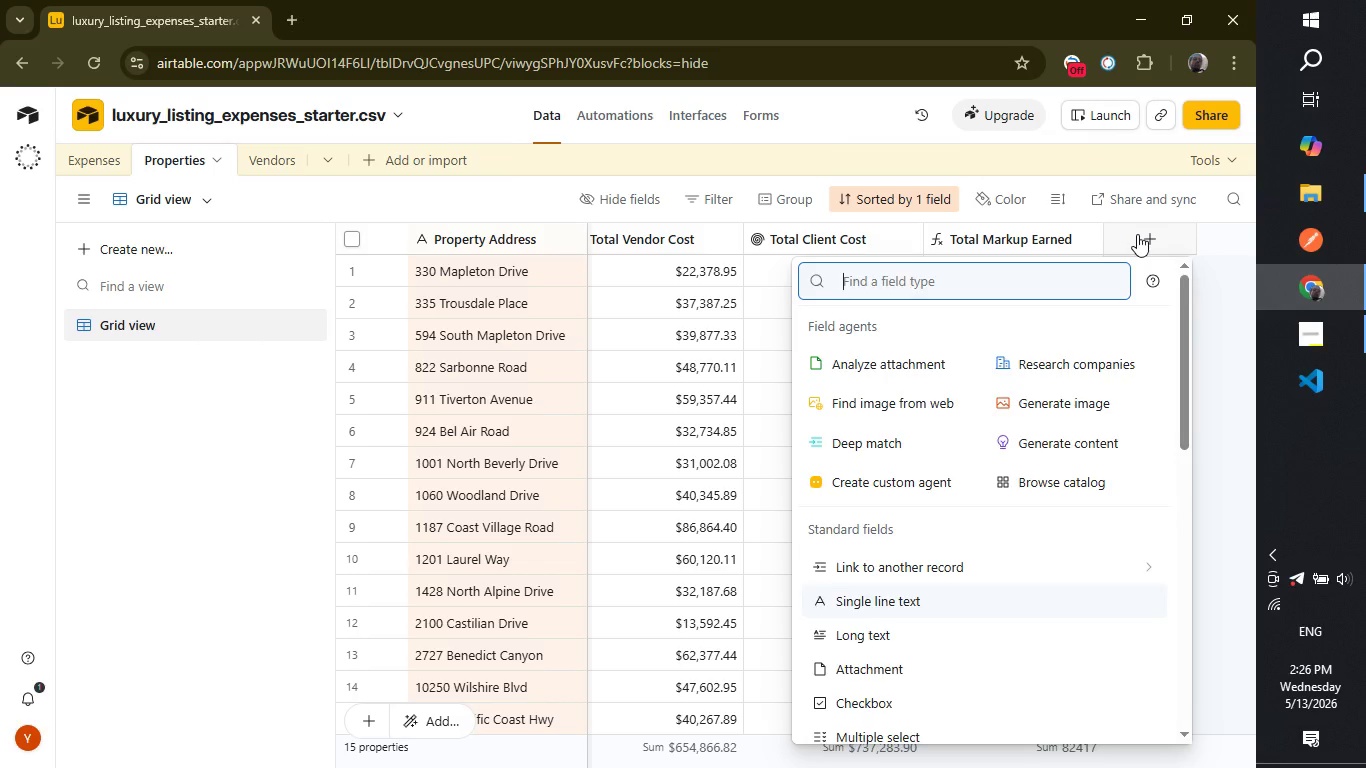 
type(roll)
 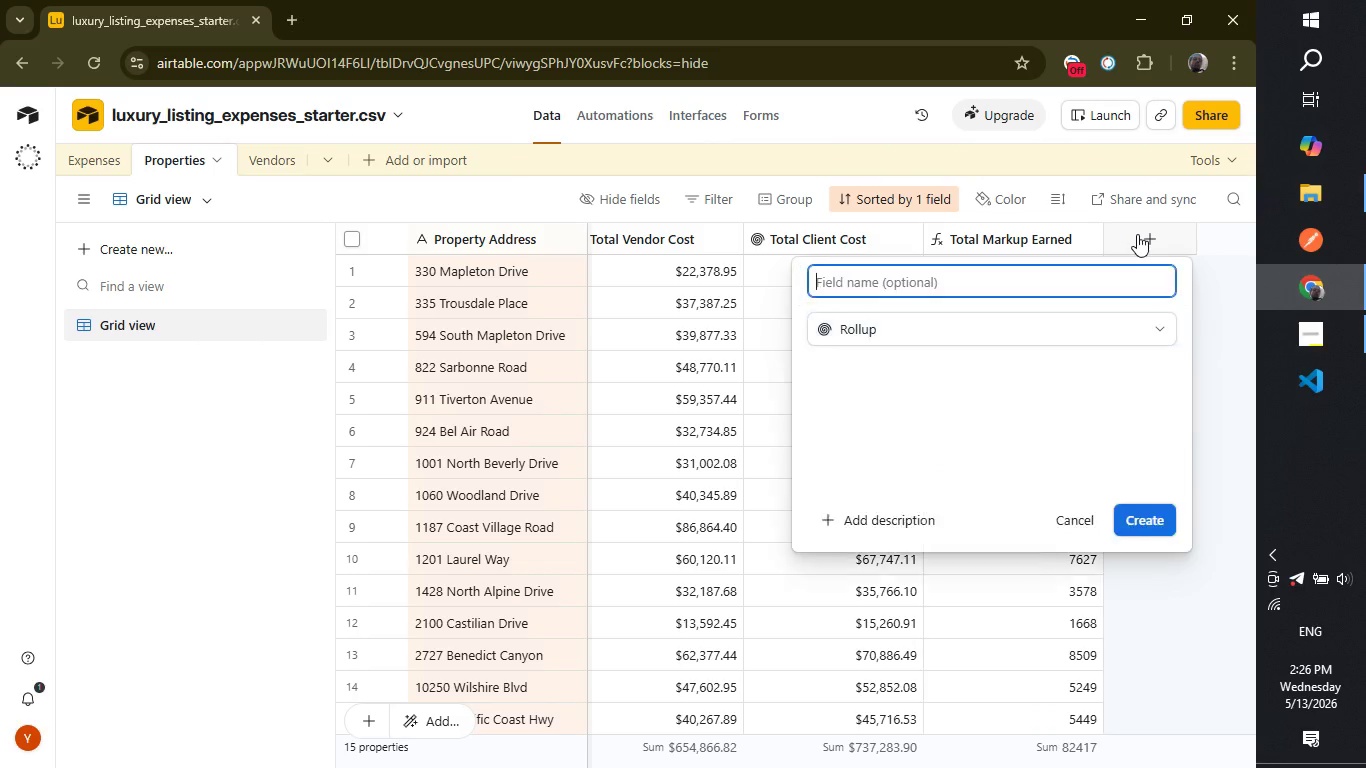 
key(Enter)
 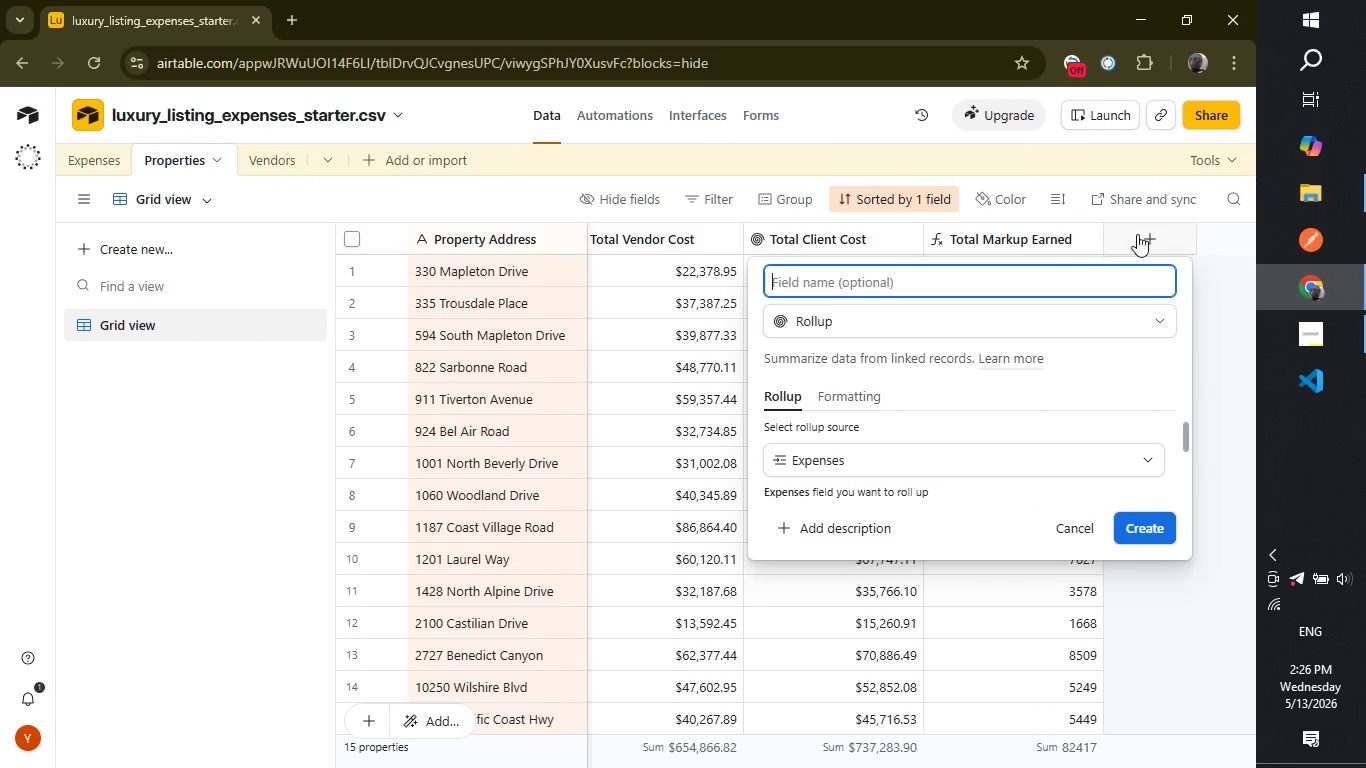 
type(Expend)
key(Backspace)
type(se Count per prope)
key(Backspace)
key(Backspace)
key(Backspace)
key(Backspace)
key(Backspace)
type(Property)
 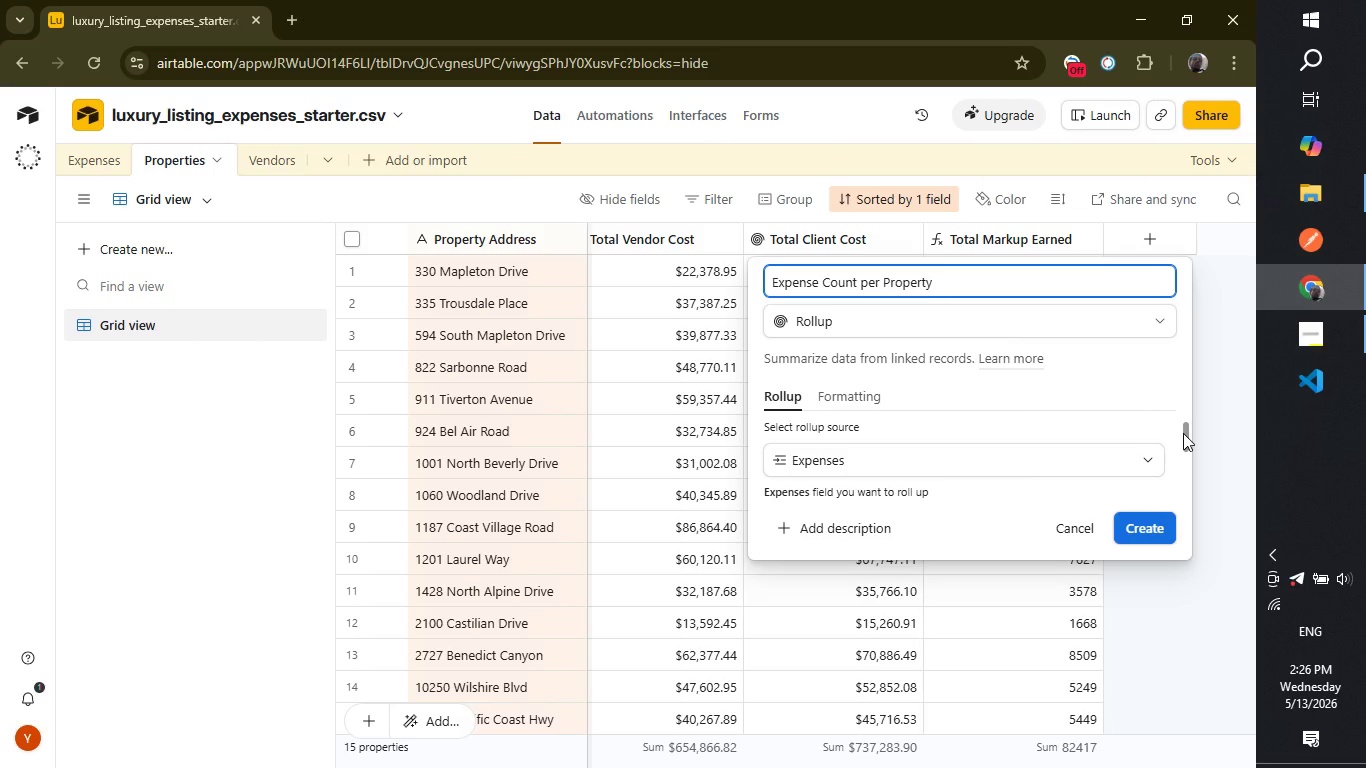 
wait(14.88)
 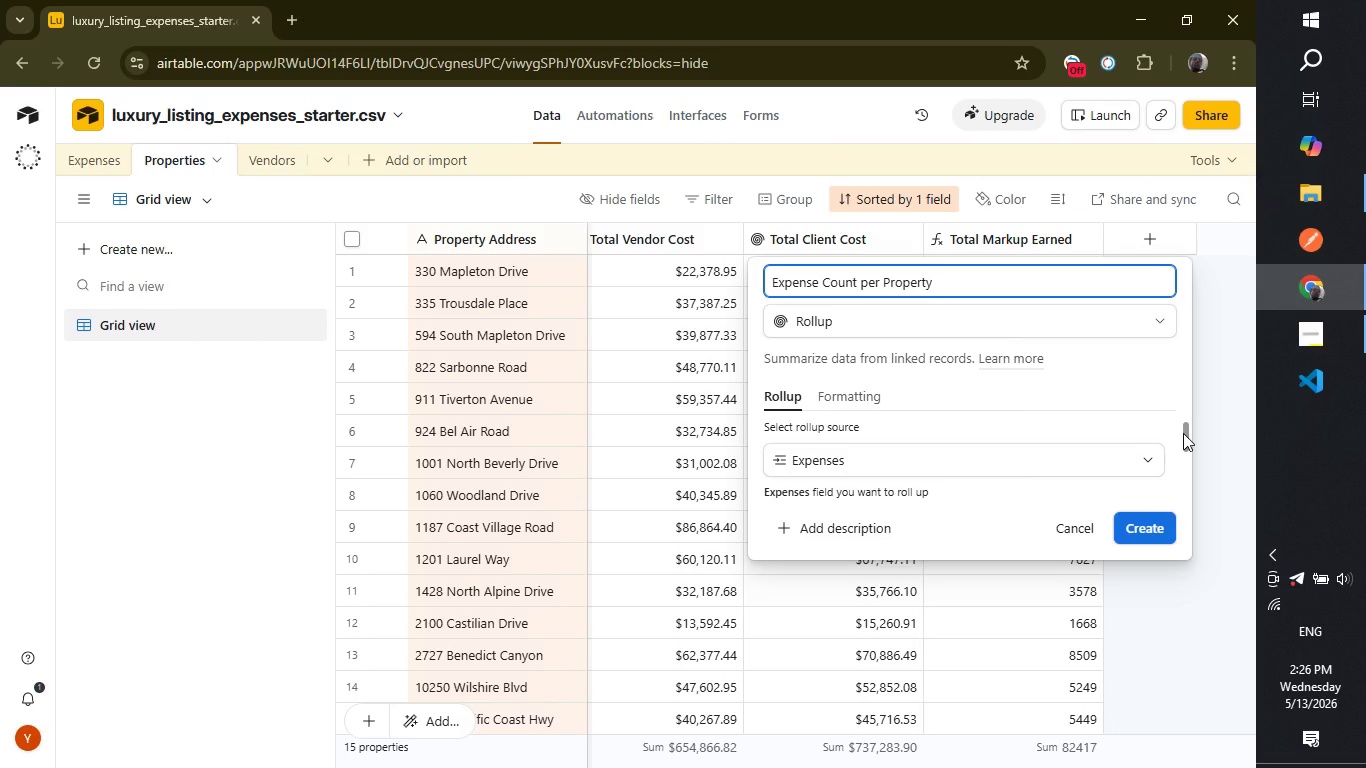 
left_click_drag(start_coordinate=[1183, 433], to_coordinate=[1184, 468])
 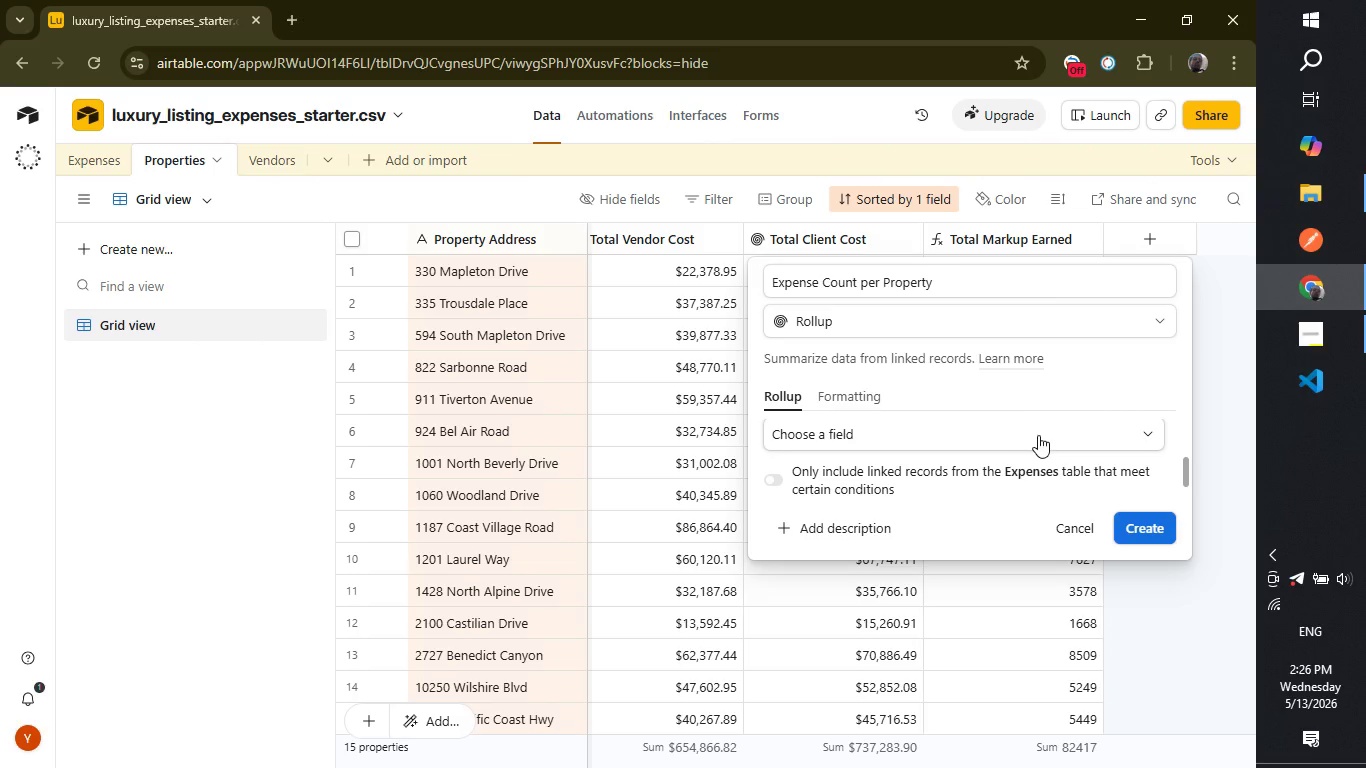 
left_click([1038, 435])
 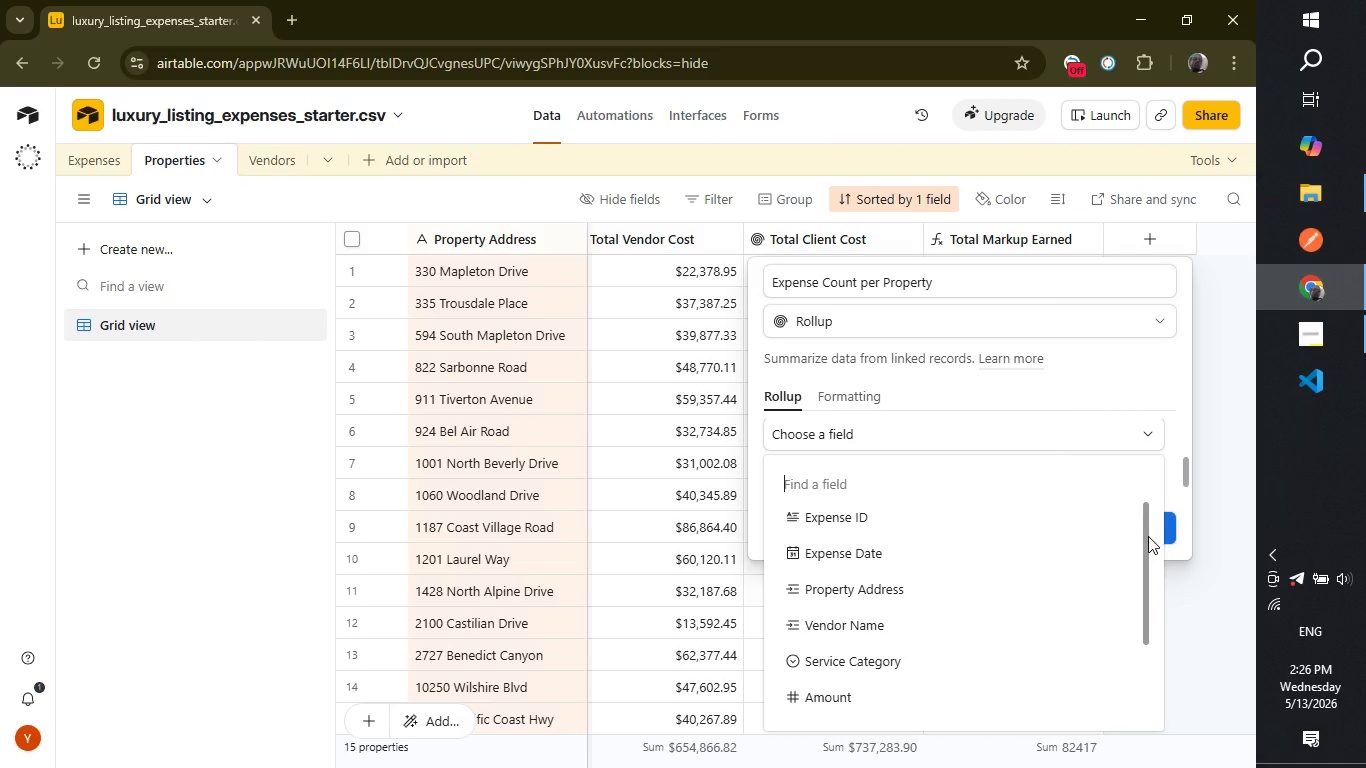 
left_click_drag(start_coordinate=[1148, 536], to_coordinate=[1145, 586])
 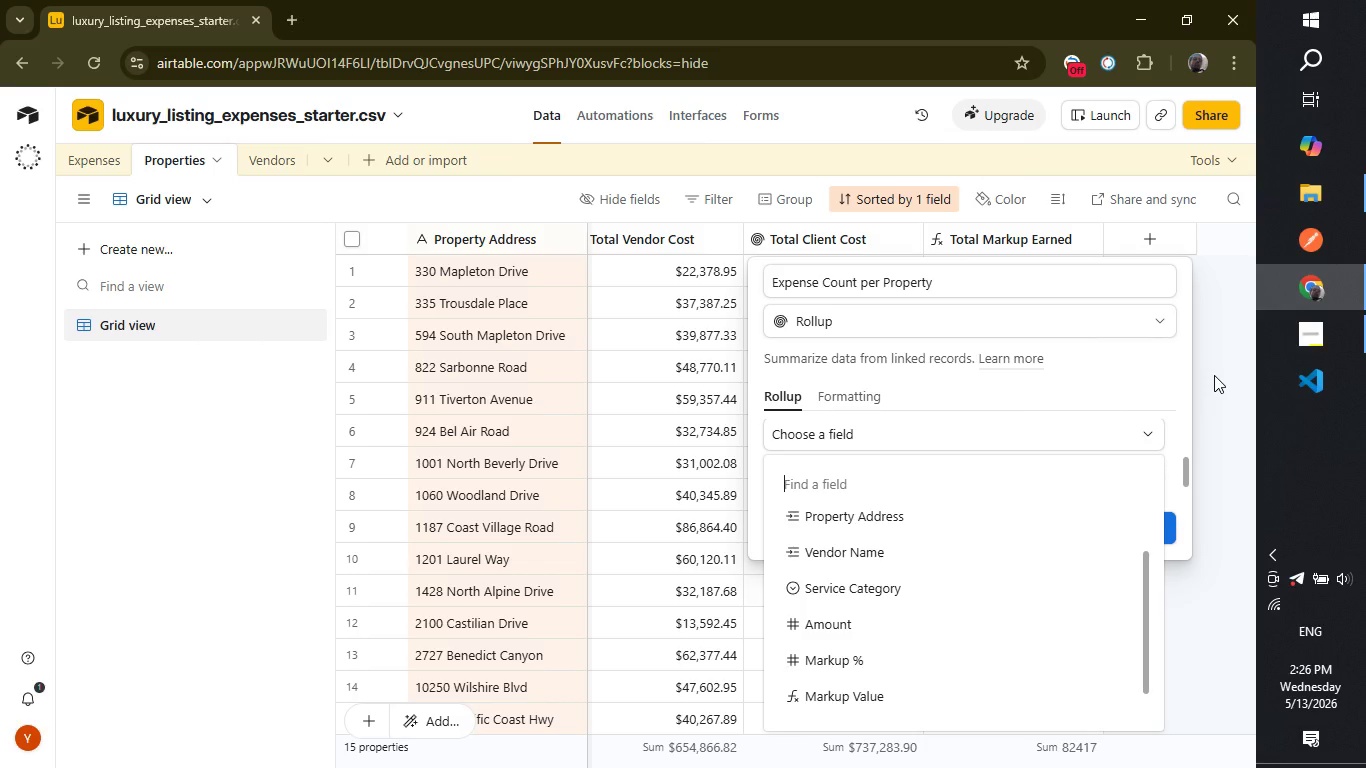 
left_click([1214, 375])
 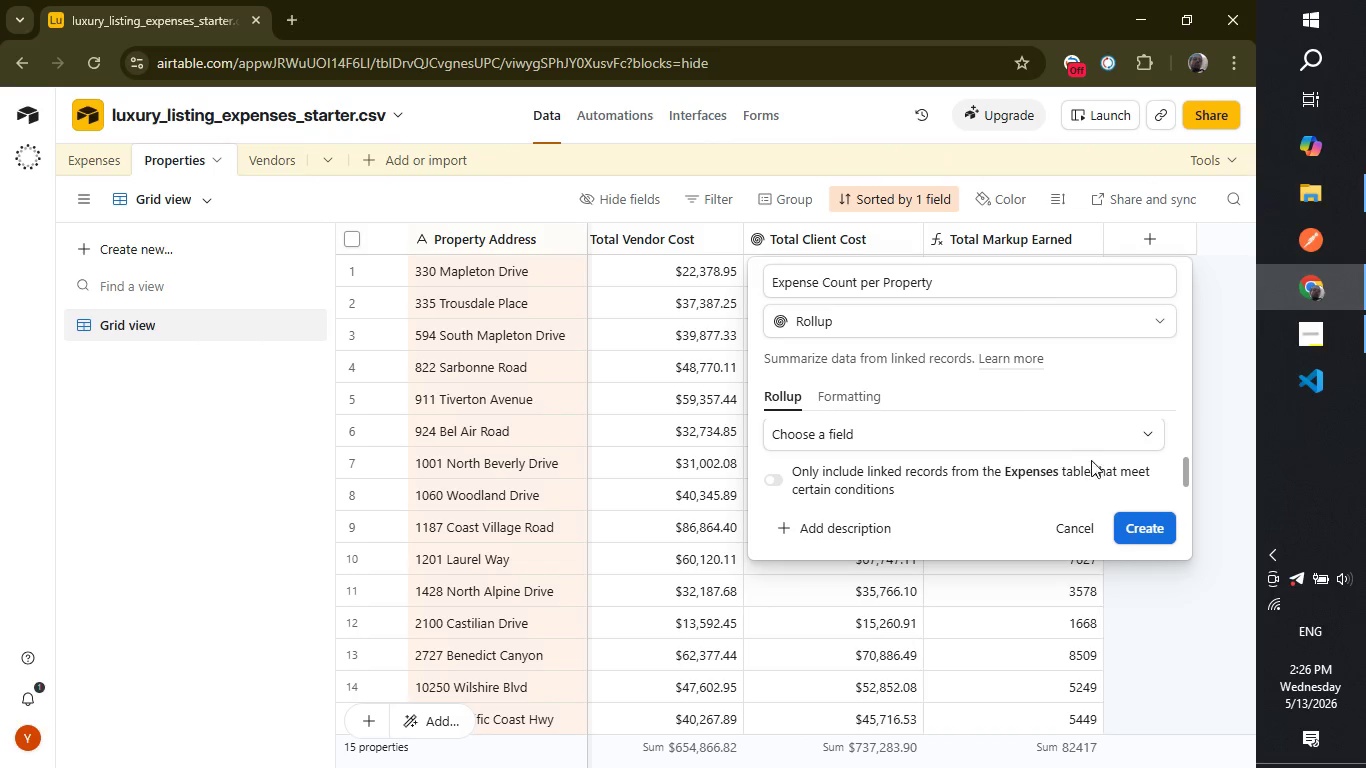 
left_click([1107, 430])
 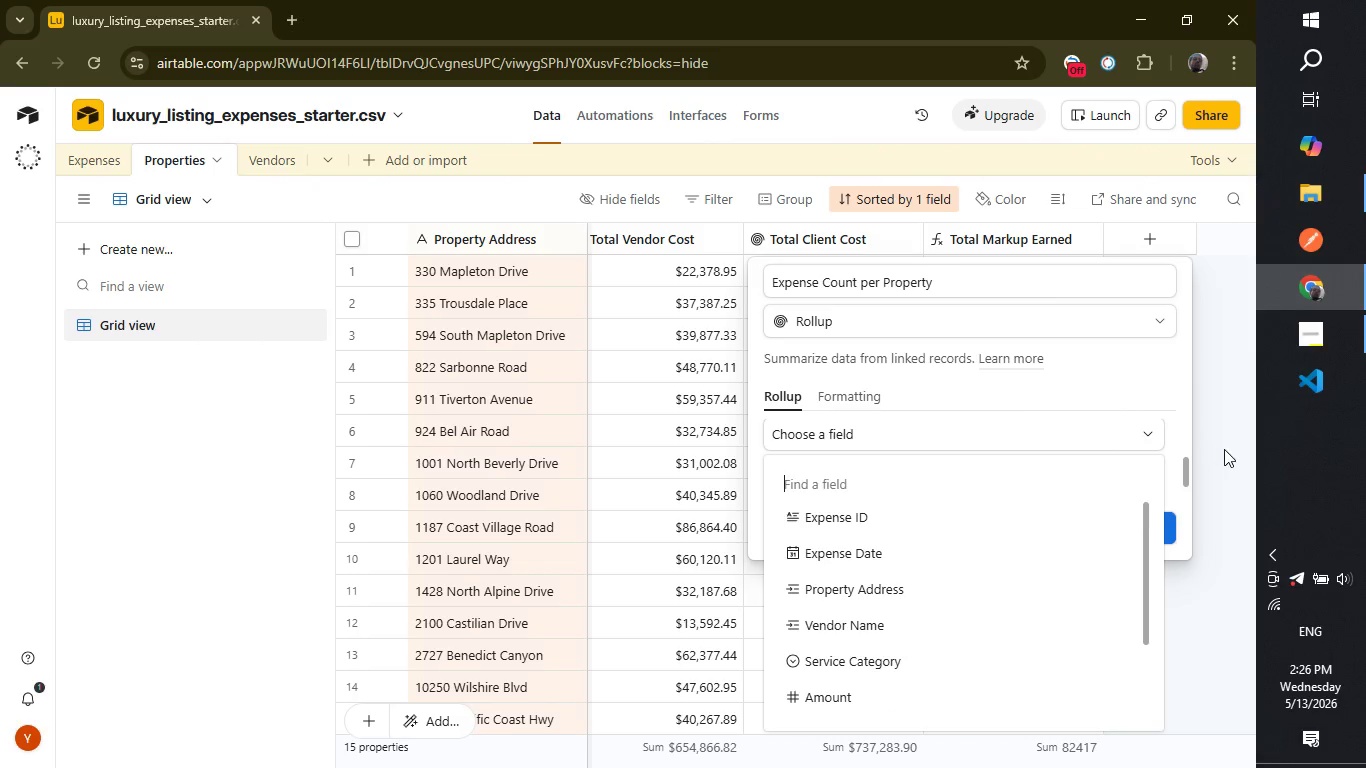 
left_click([1224, 454])
 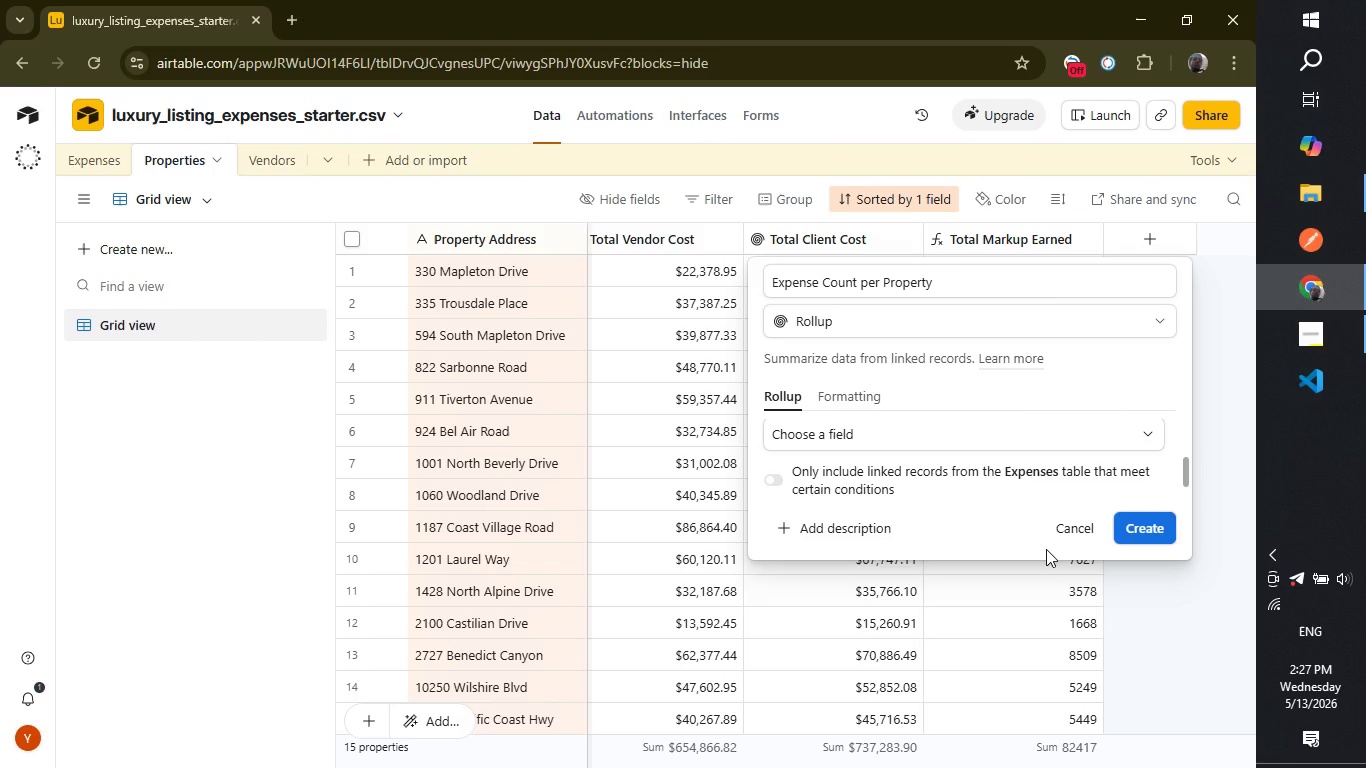 
wait(26.14)
 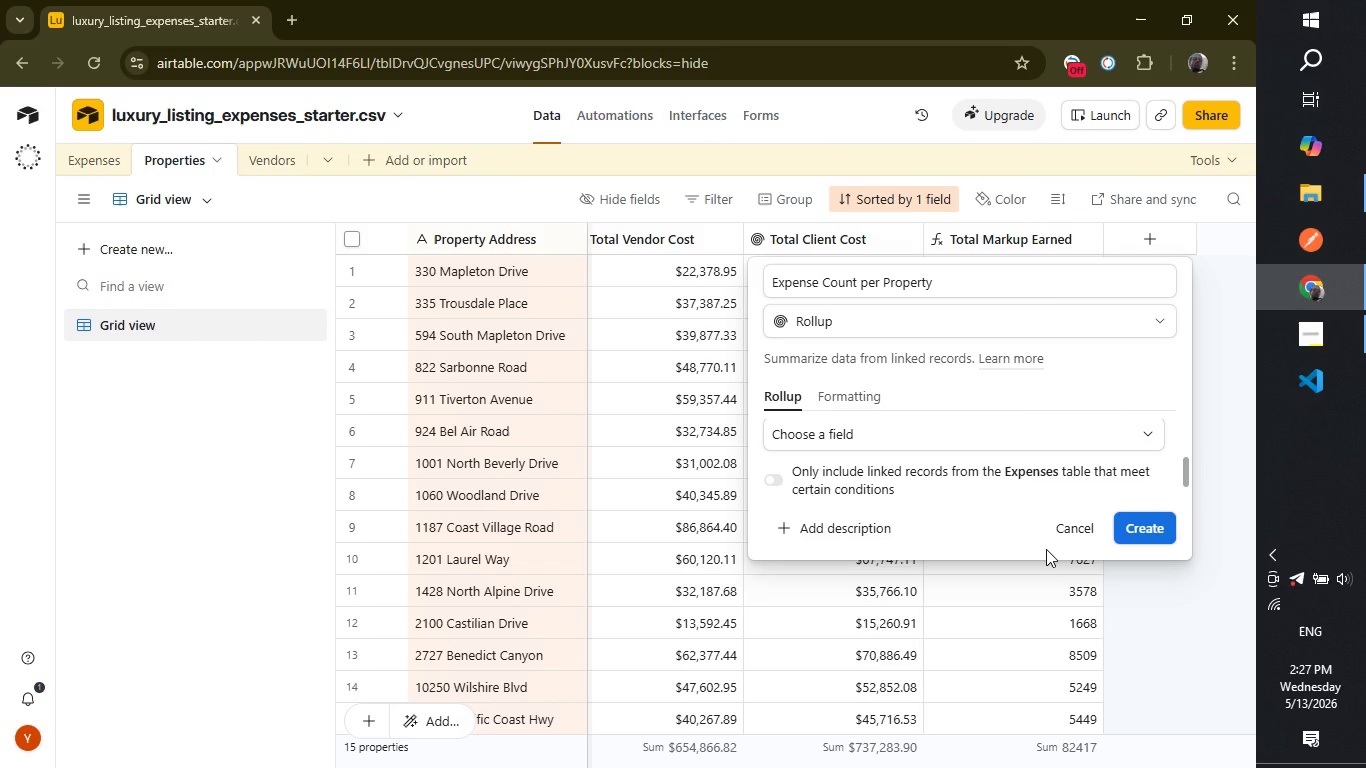 
left_click([1128, 432])
 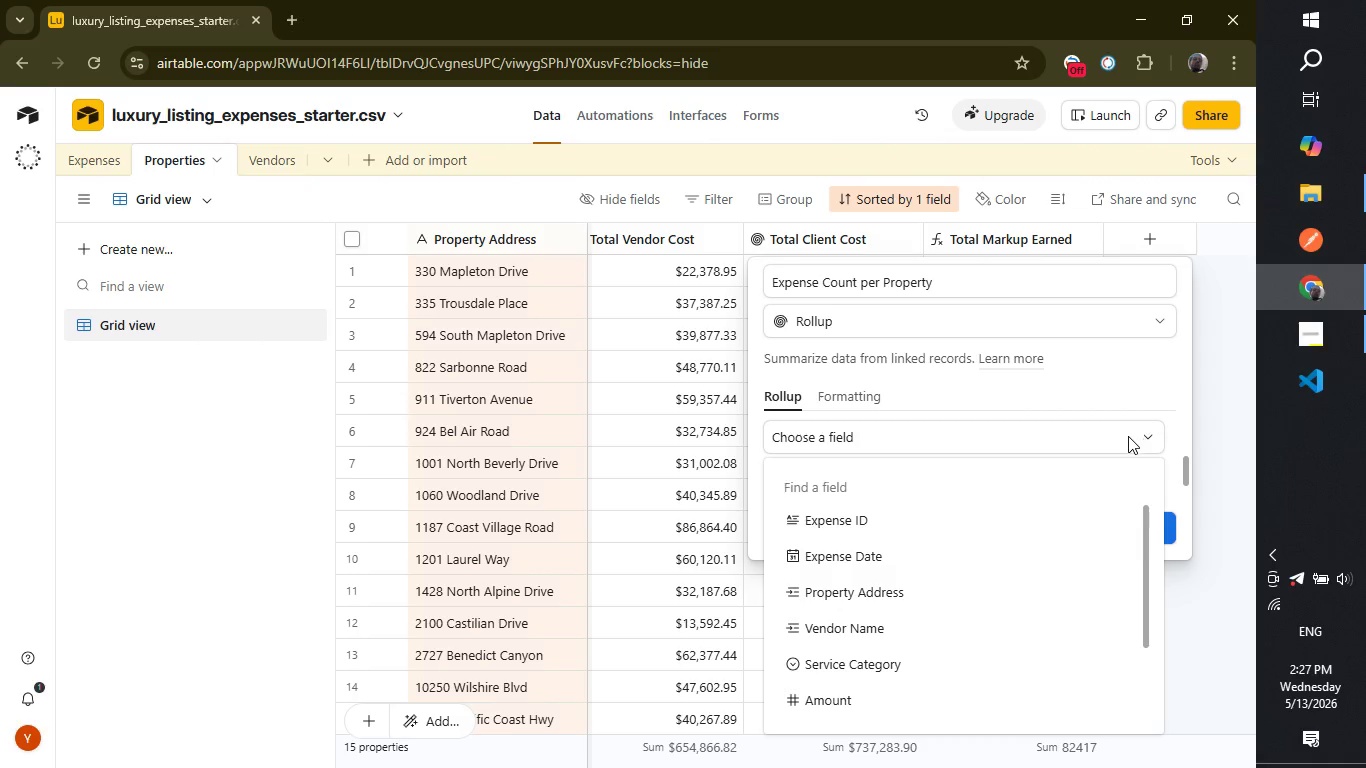 
wait(7.86)
 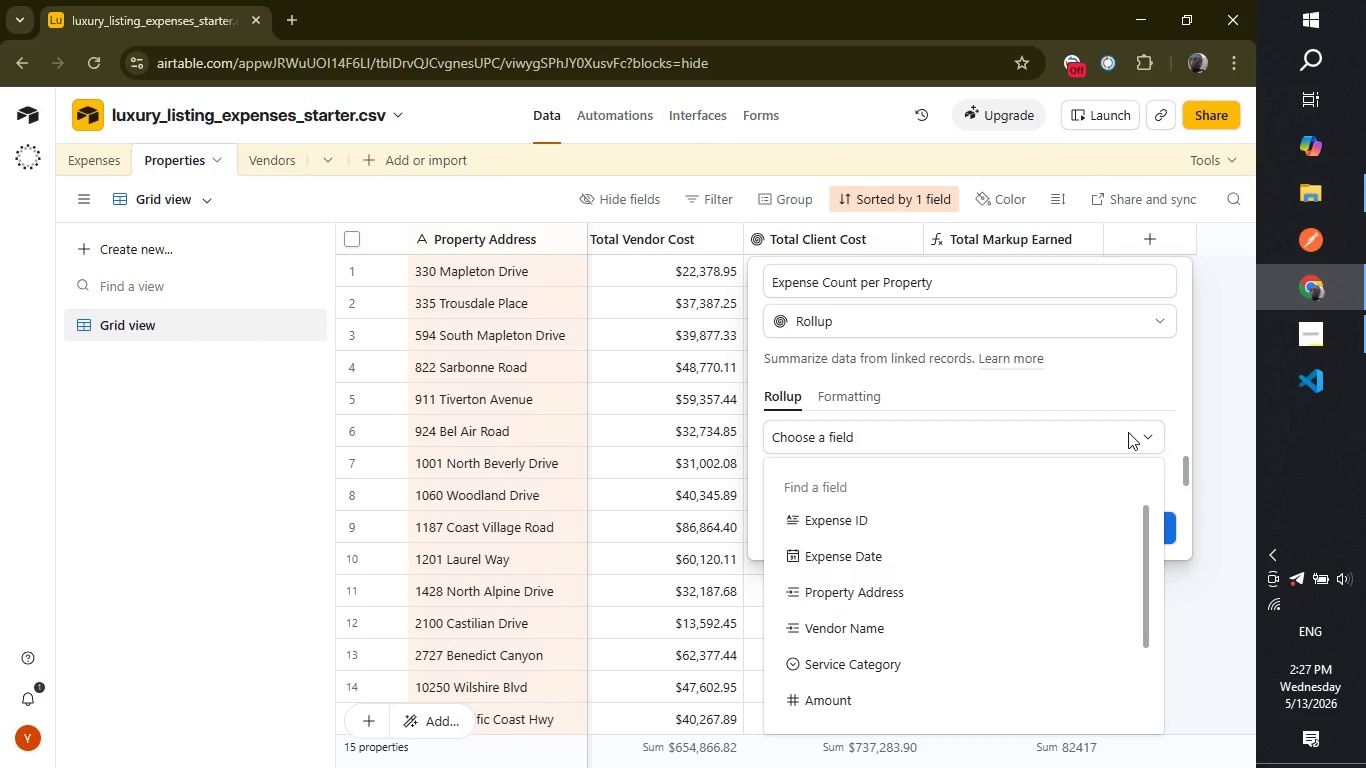 
left_click_drag(start_coordinate=[1147, 609], to_coordinate=[1135, 708])
 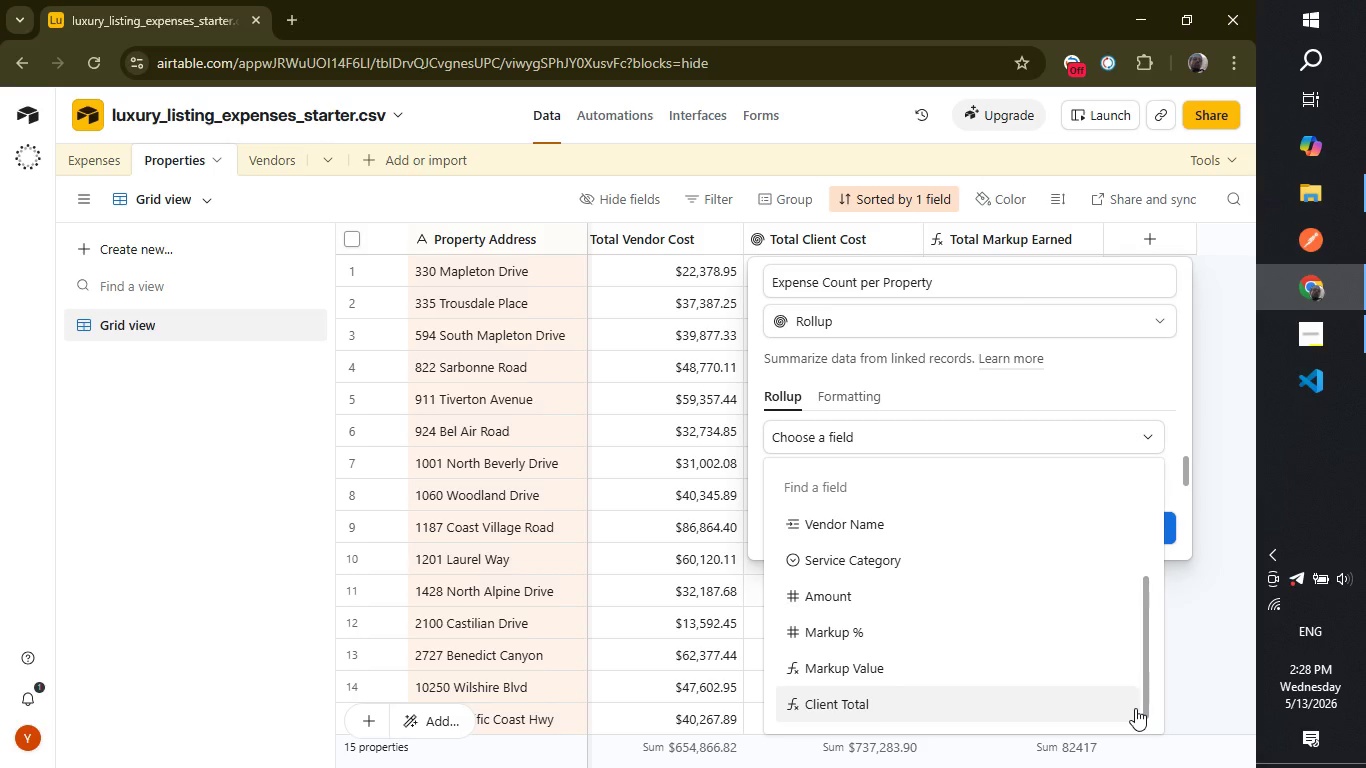 
wait(76.06)
 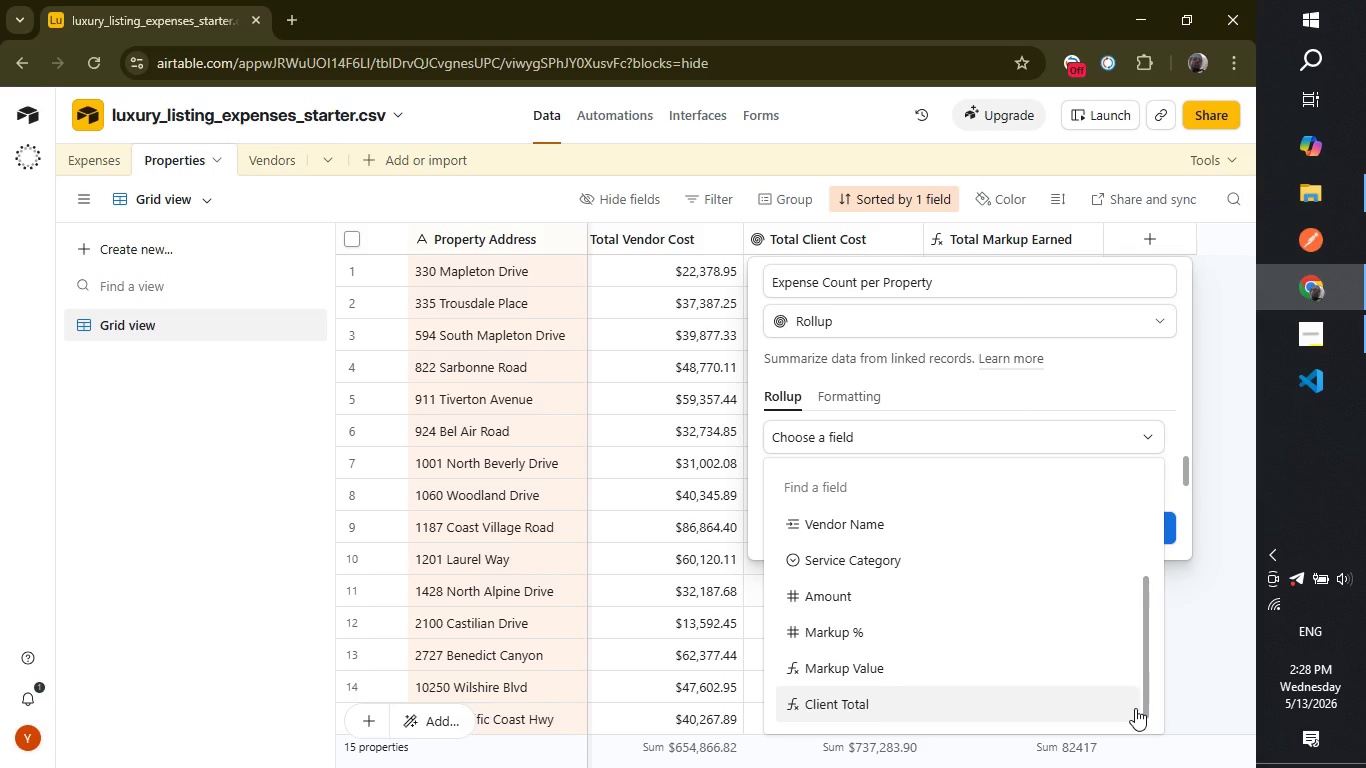 
left_click_drag(start_coordinate=[1146, 641], to_coordinate=[1117, 522])
 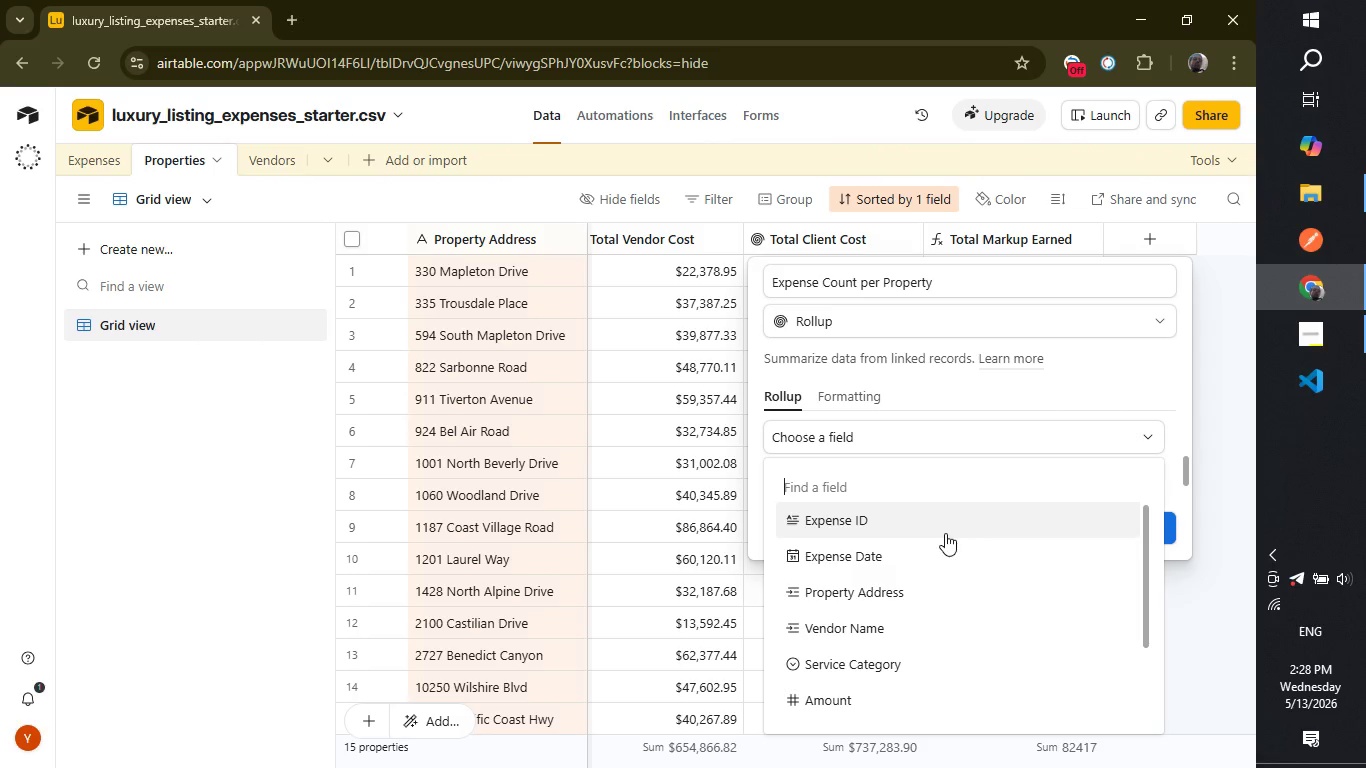 
left_click([945, 533])
 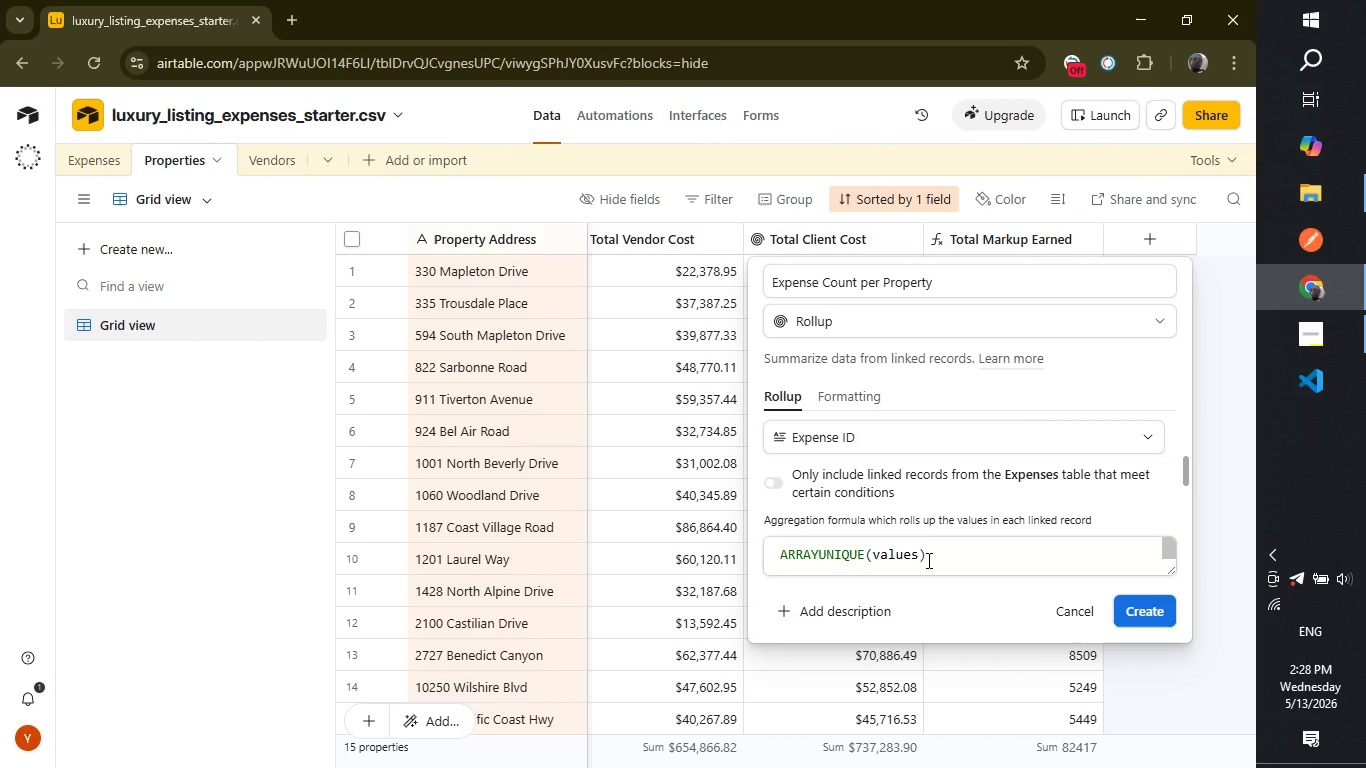 
double_click([927, 560])
 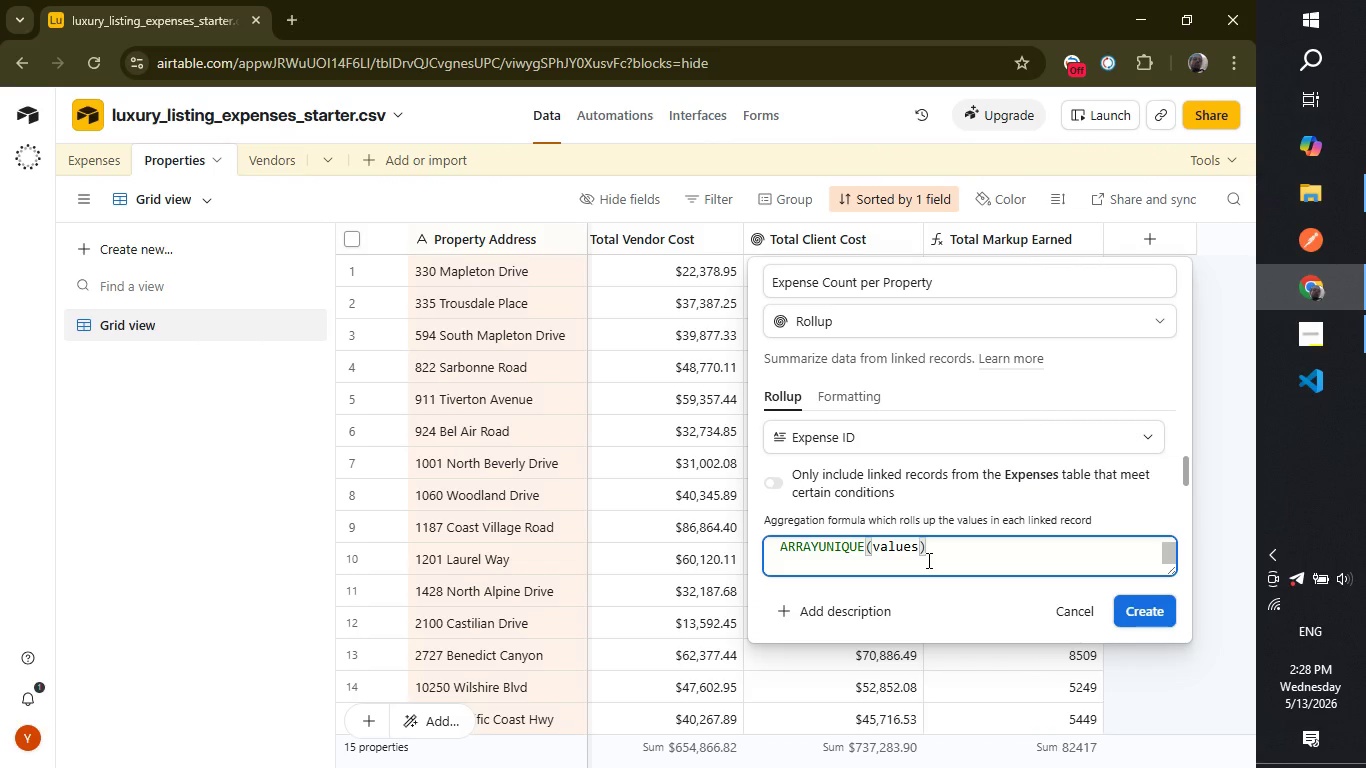 
double_click([927, 560])
 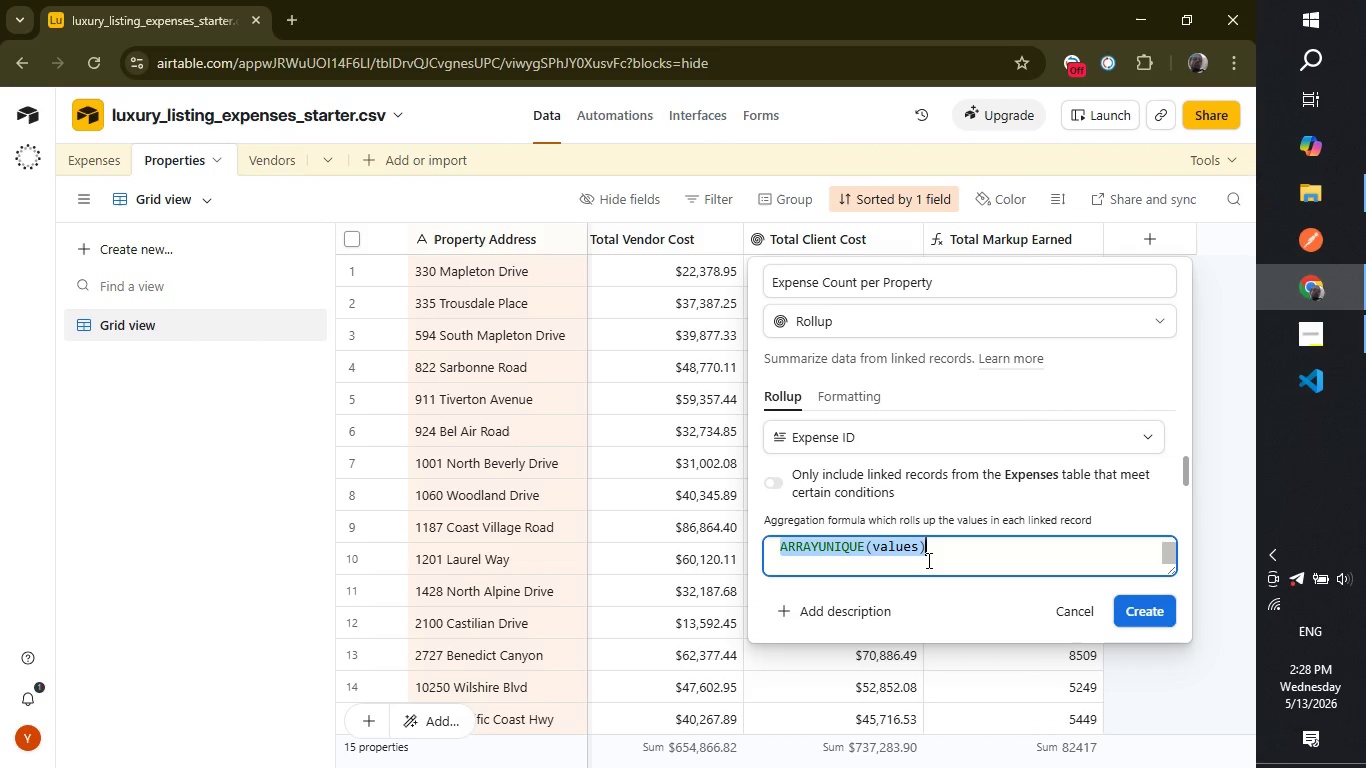 
triple_click([927, 560])
 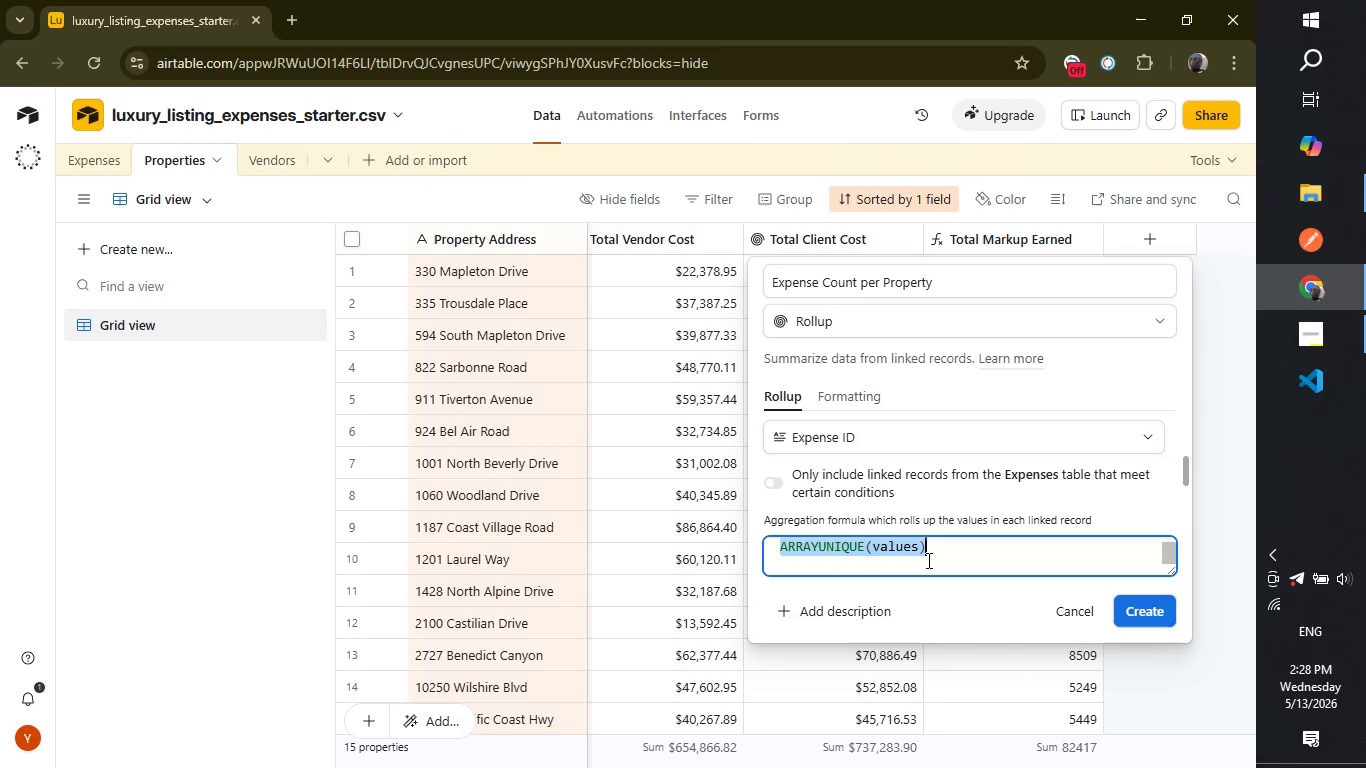 
triple_click([927, 560])
 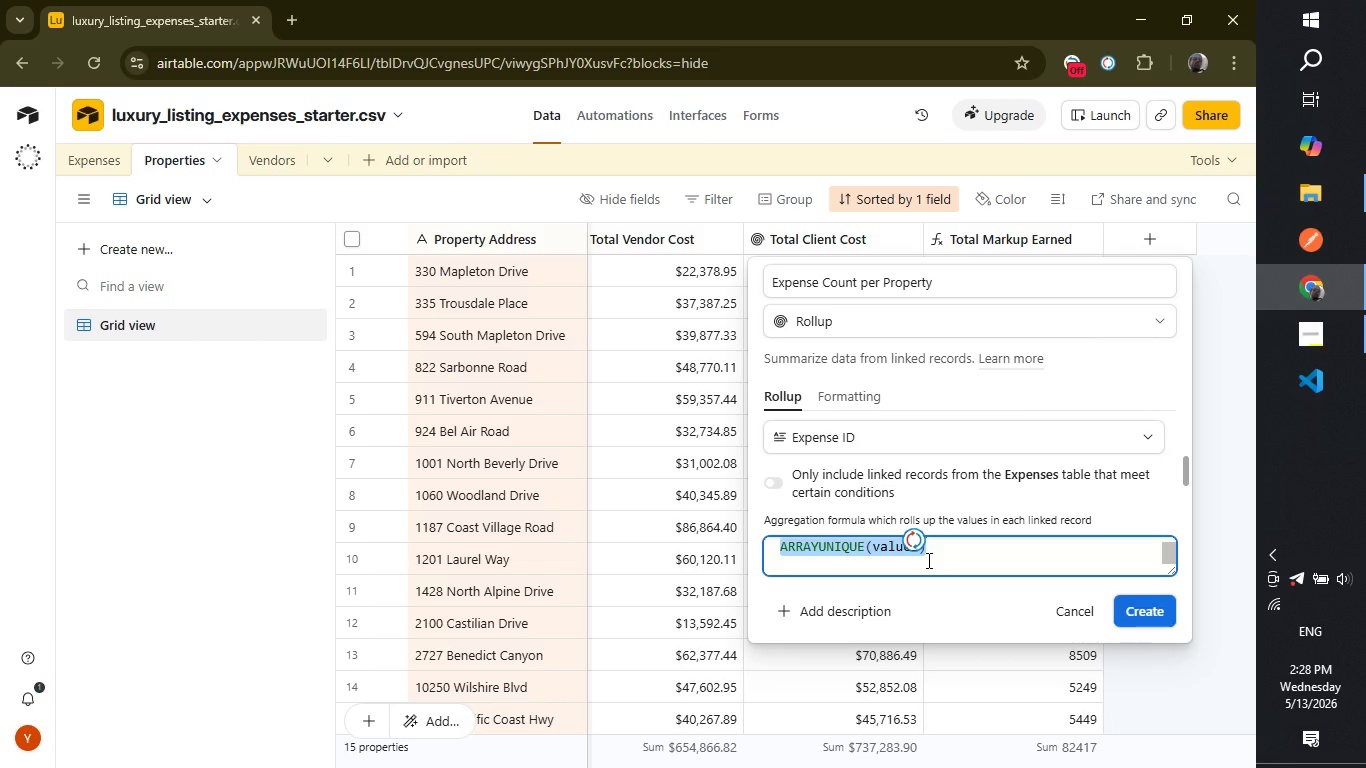 
type(co)
 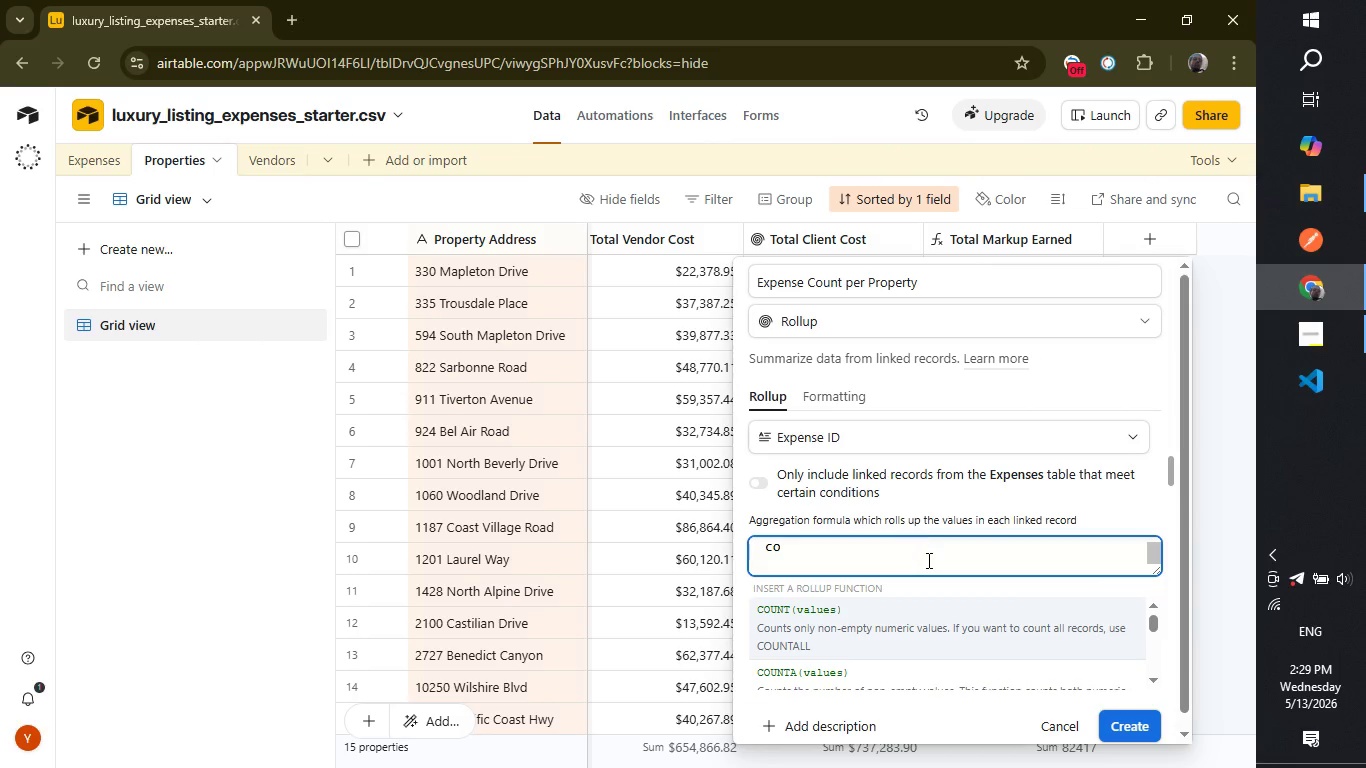 
key(ArrowDown)
 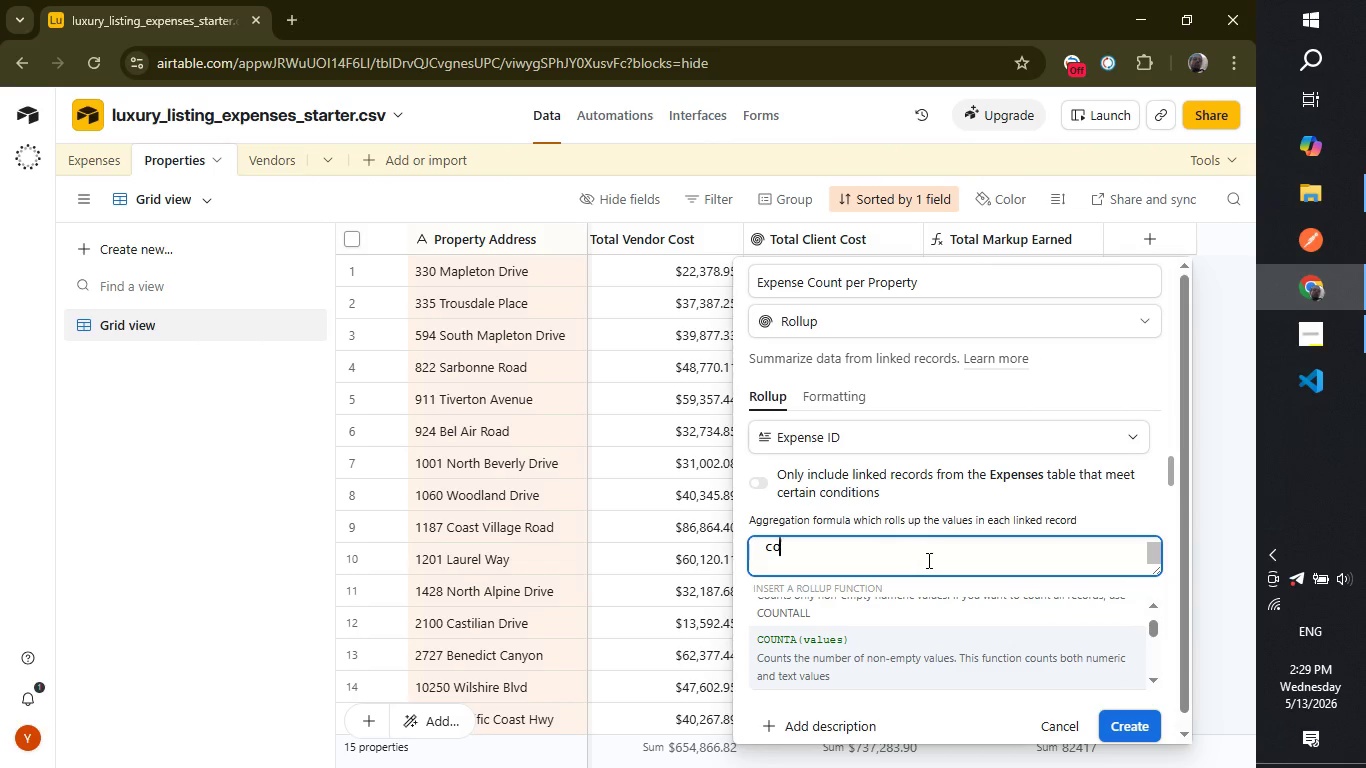 
key(Enter)
 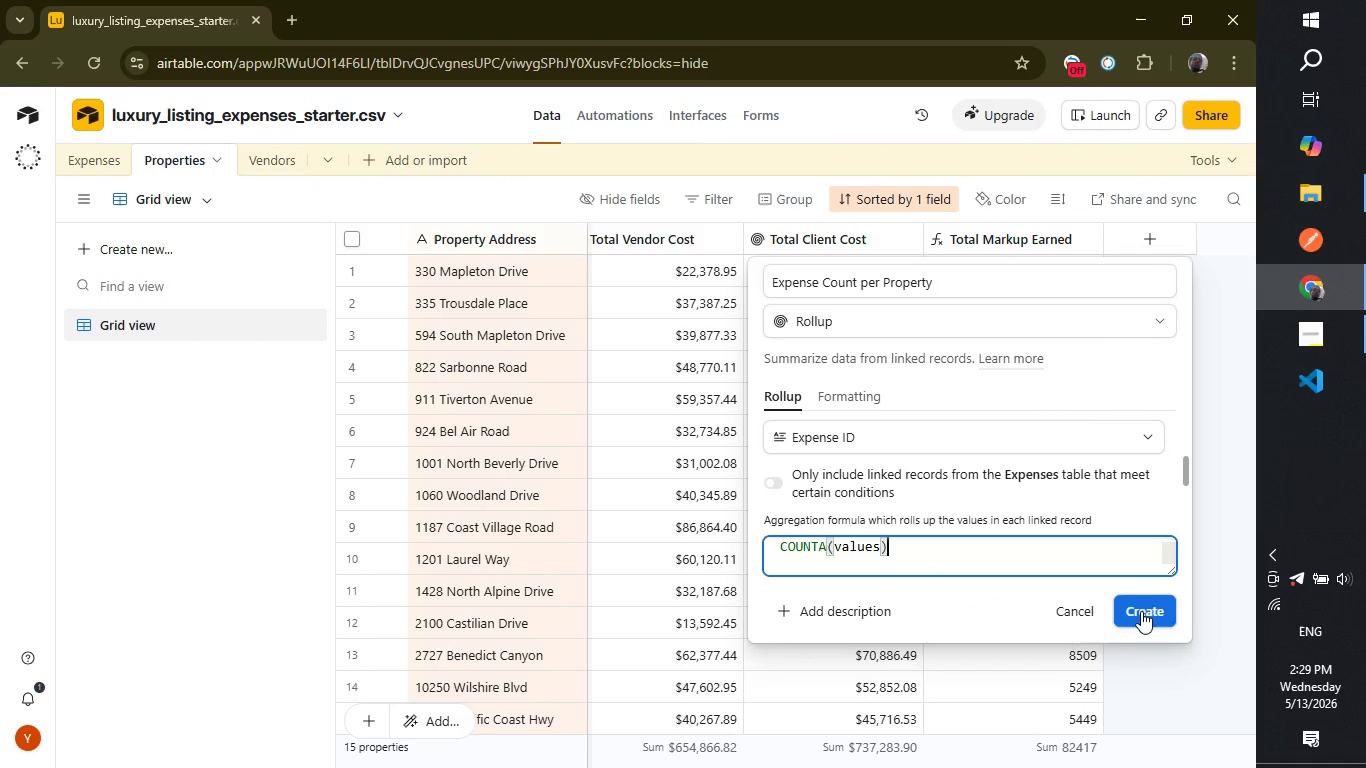 
left_click([1140, 609])
 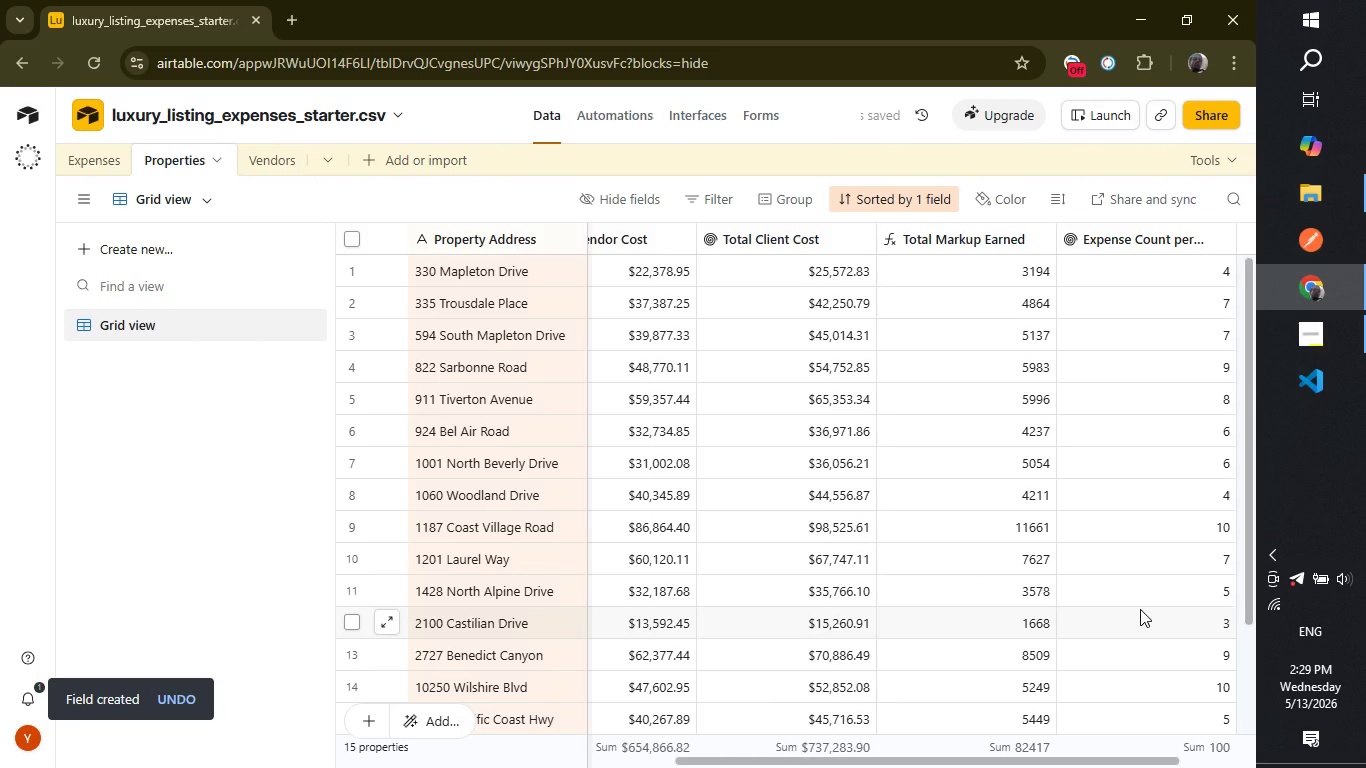 
wait(9.17)
 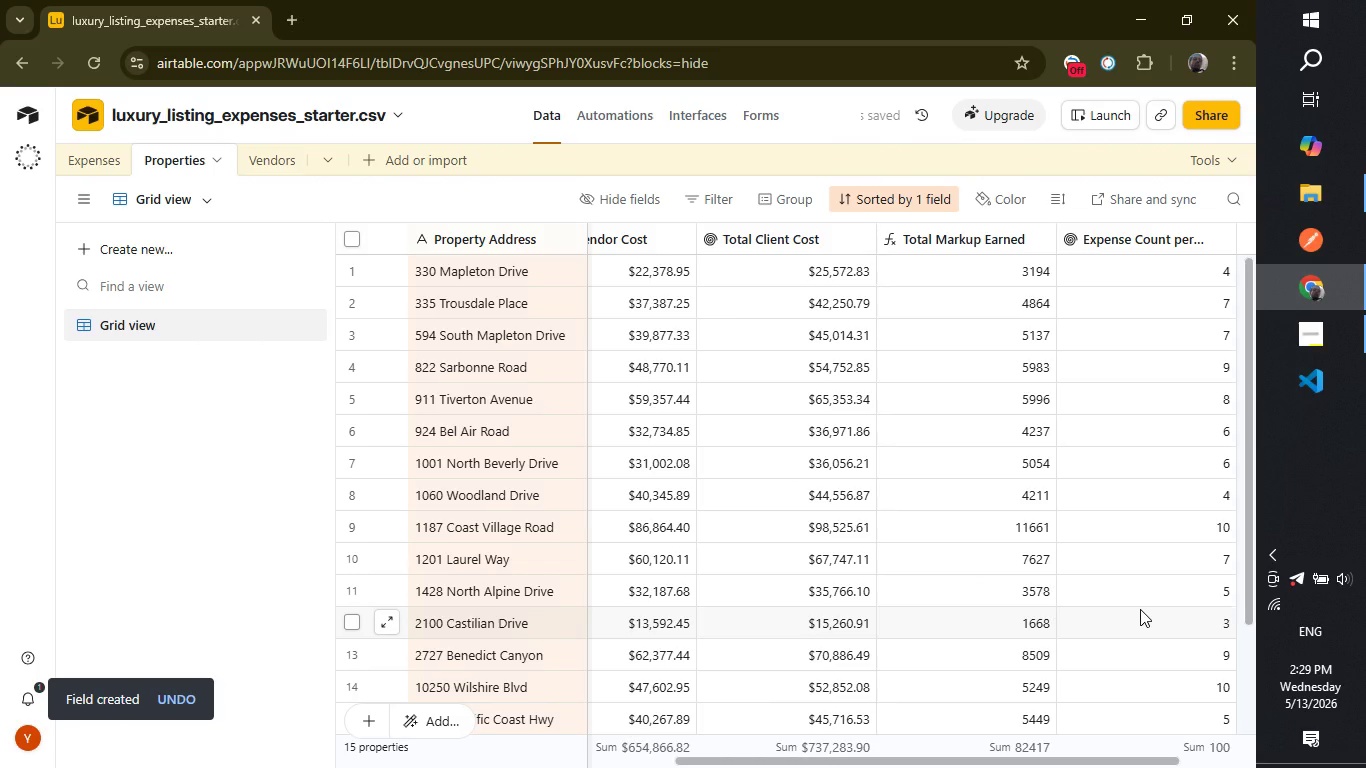 
left_click_drag(start_coordinate=[902, 758], to_coordinate=[1062, 696])
 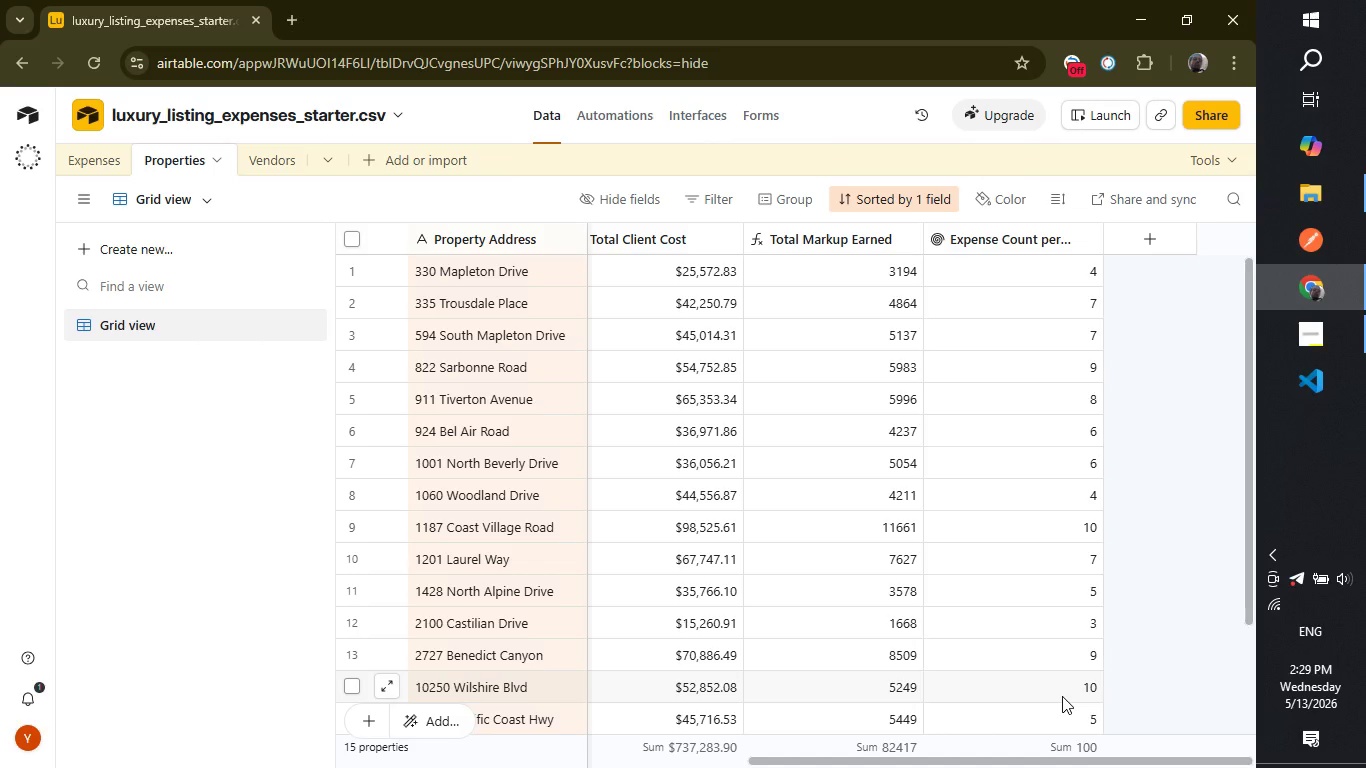 
wait(23.88)
 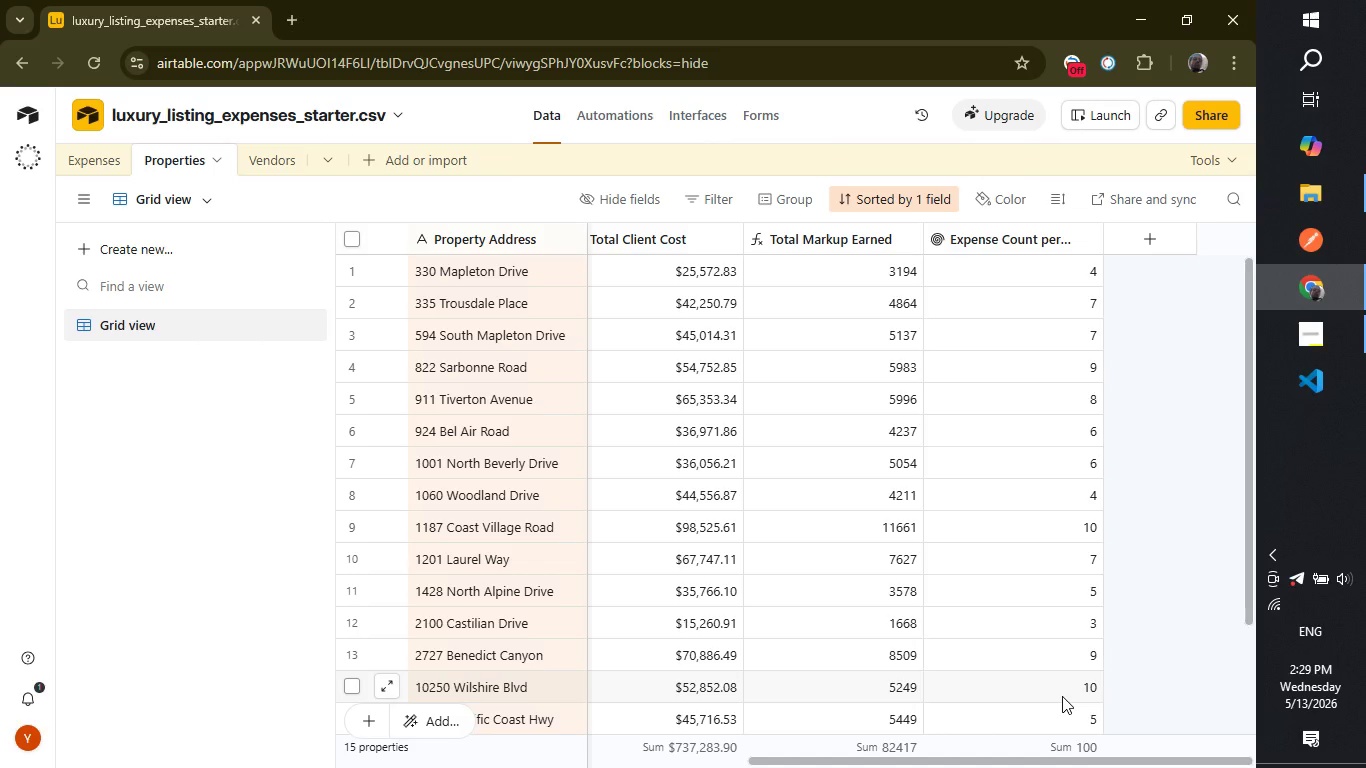 
double_click([980, 238])
 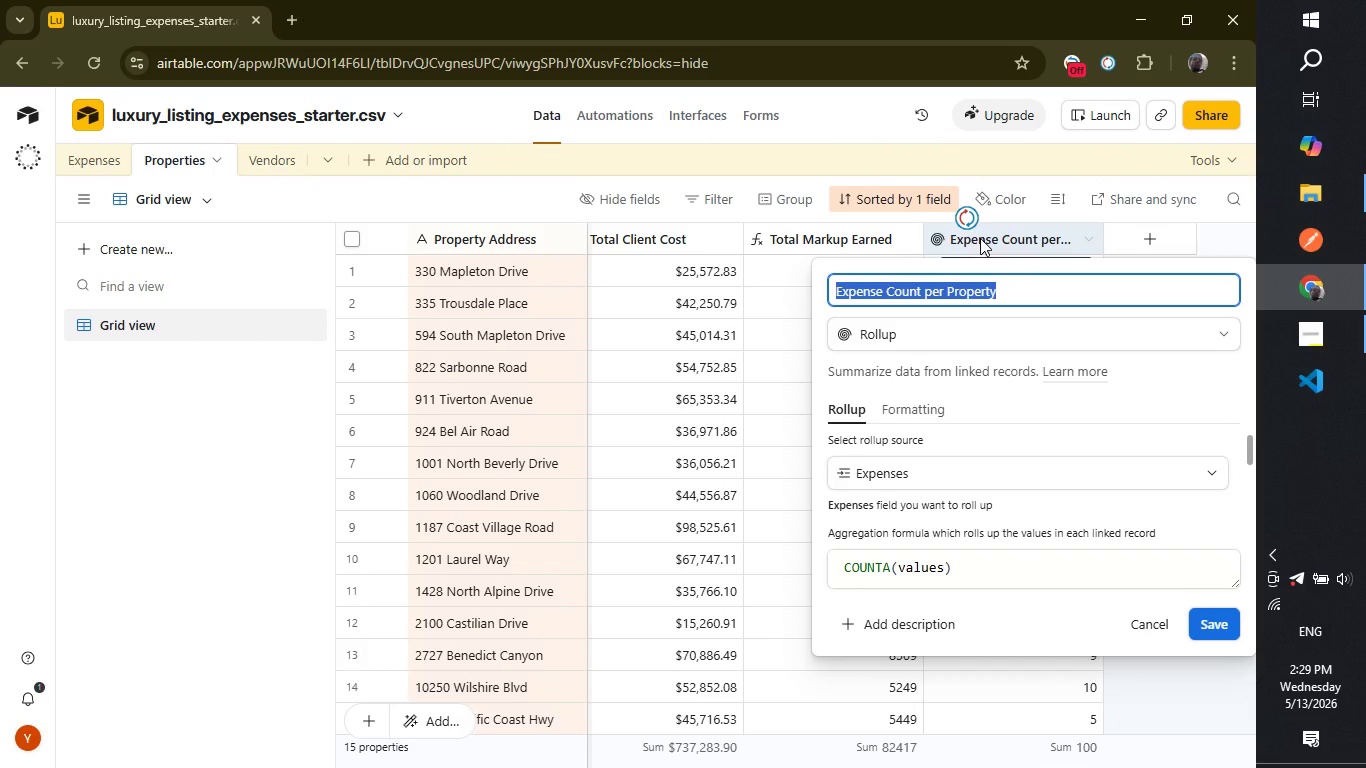 
type(Total Exe)
key(Backspace)
type(penses)
 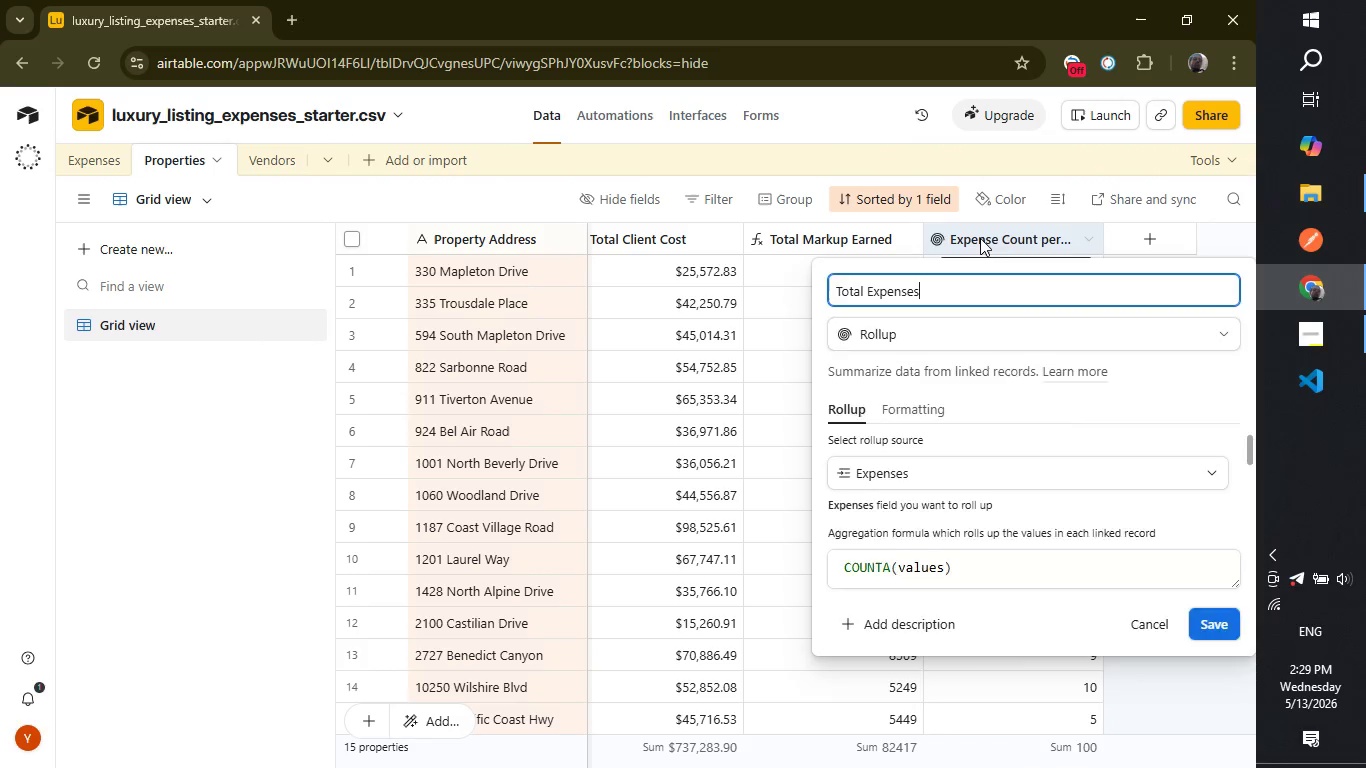 
key(Enter)
 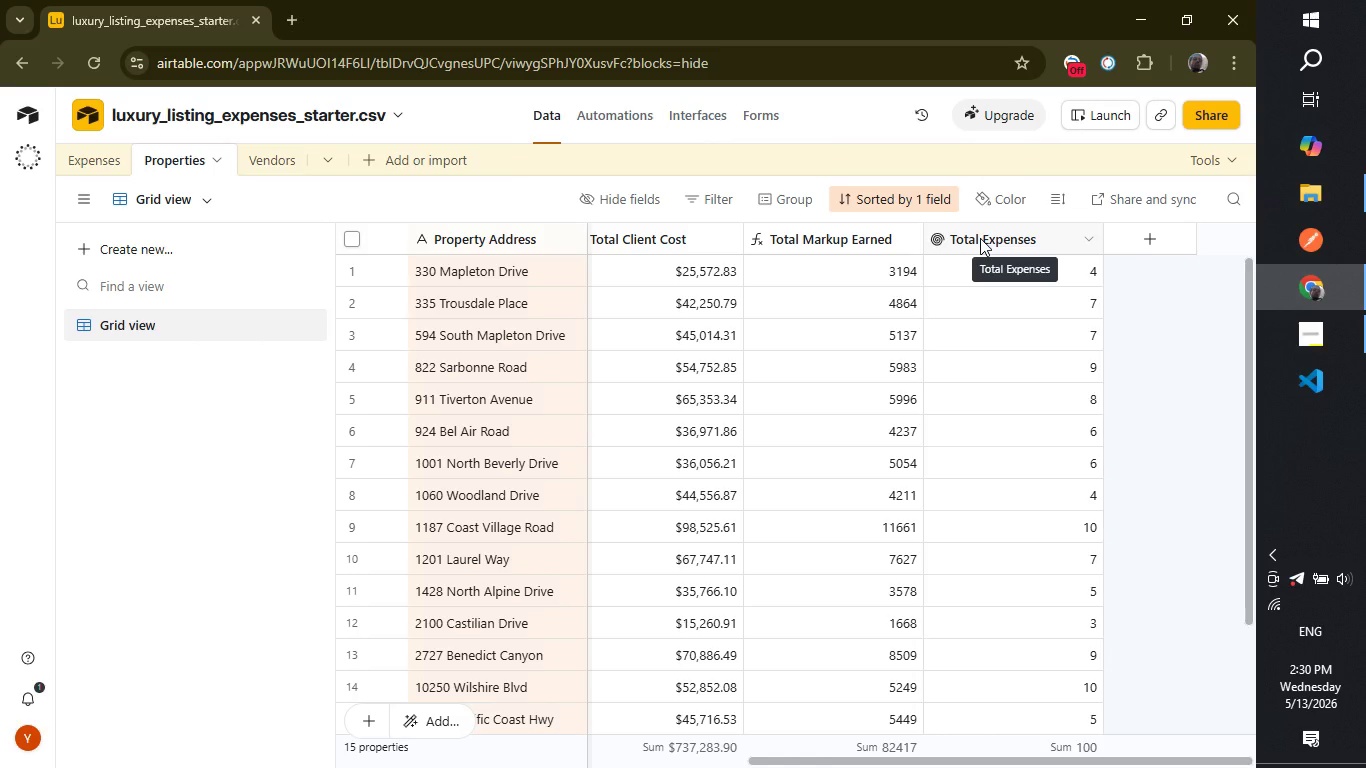 
wait(52.08)
 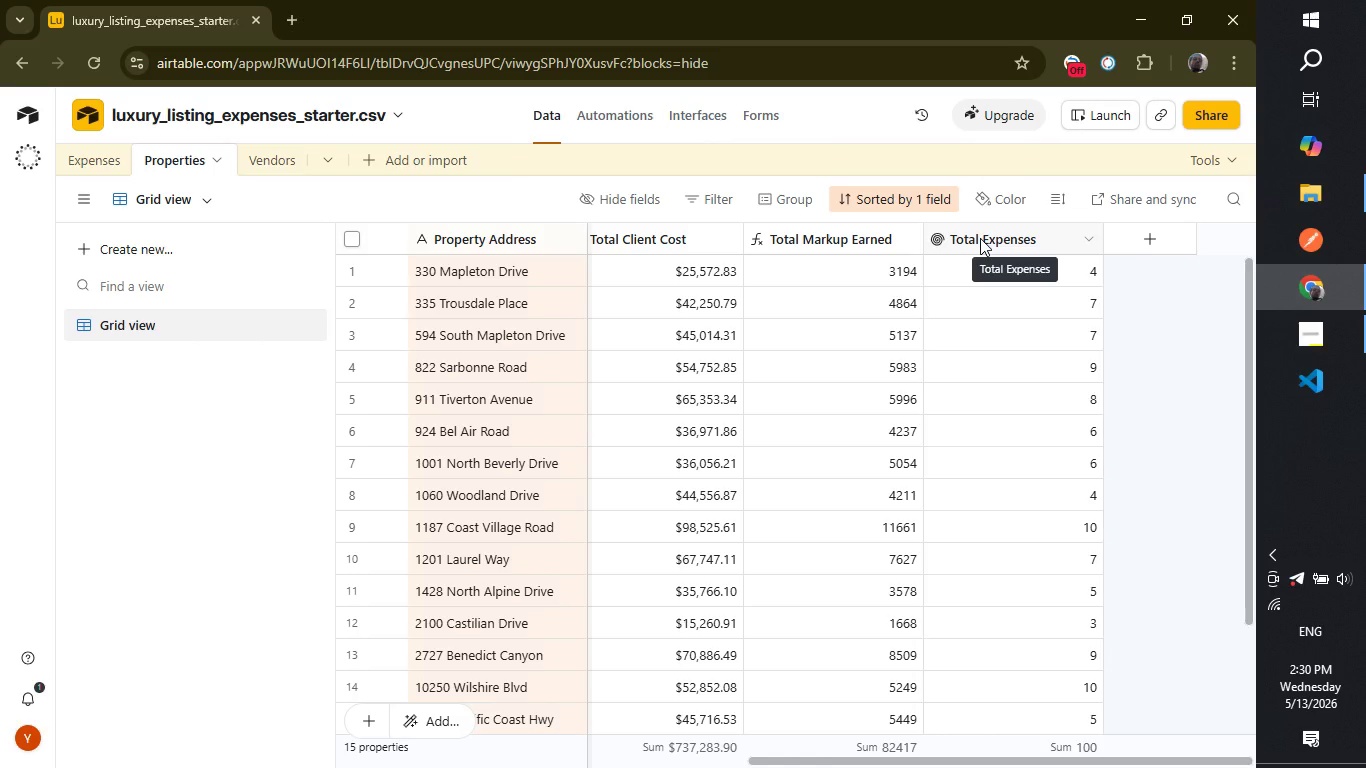 
left_click([700, 120])
 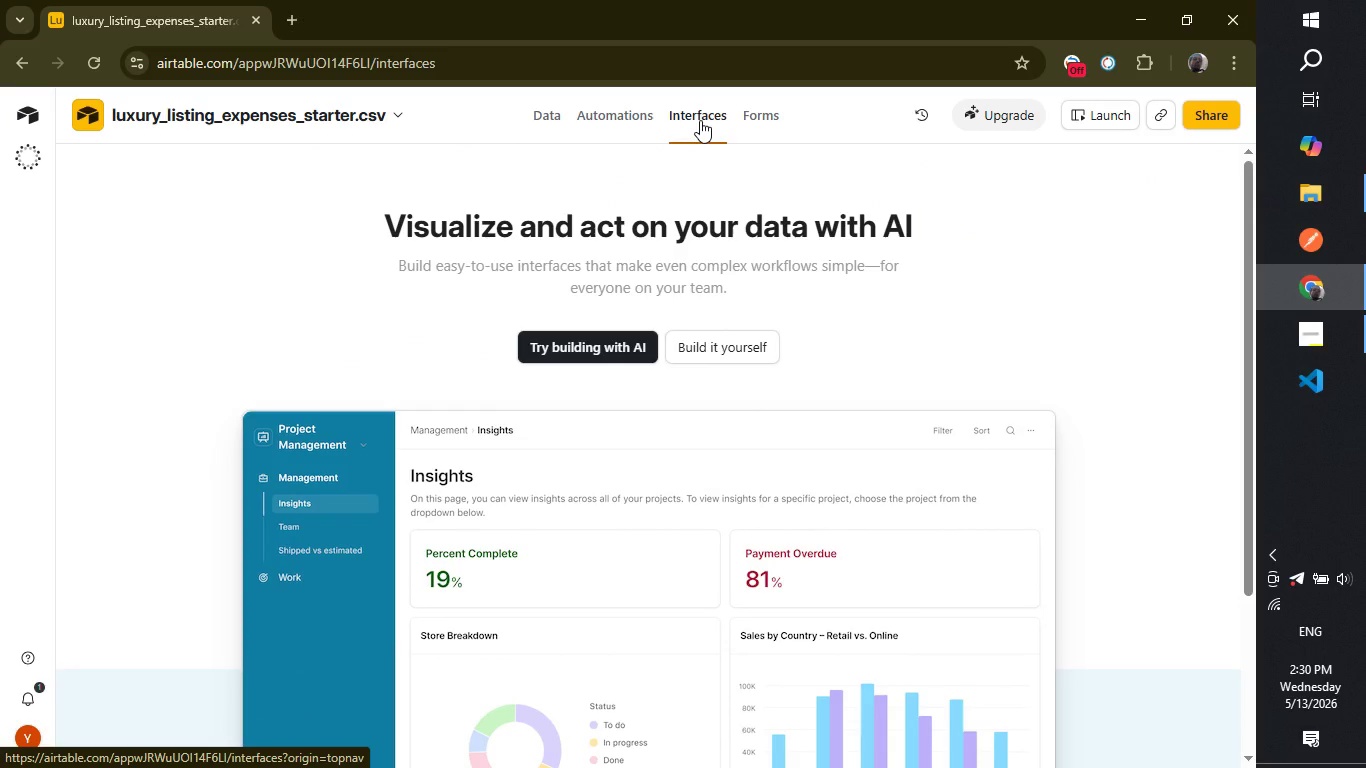 
wait(7.14)
 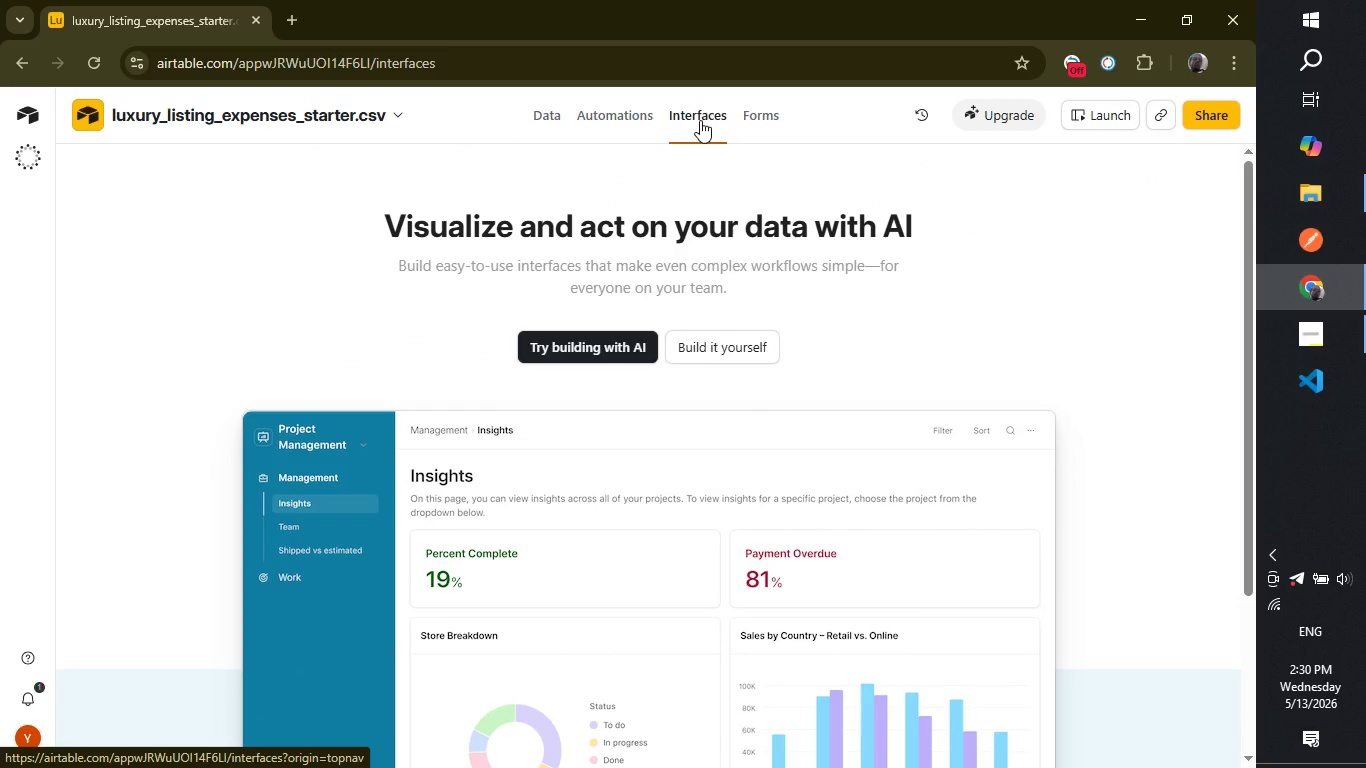 
left_click([733, 339])
 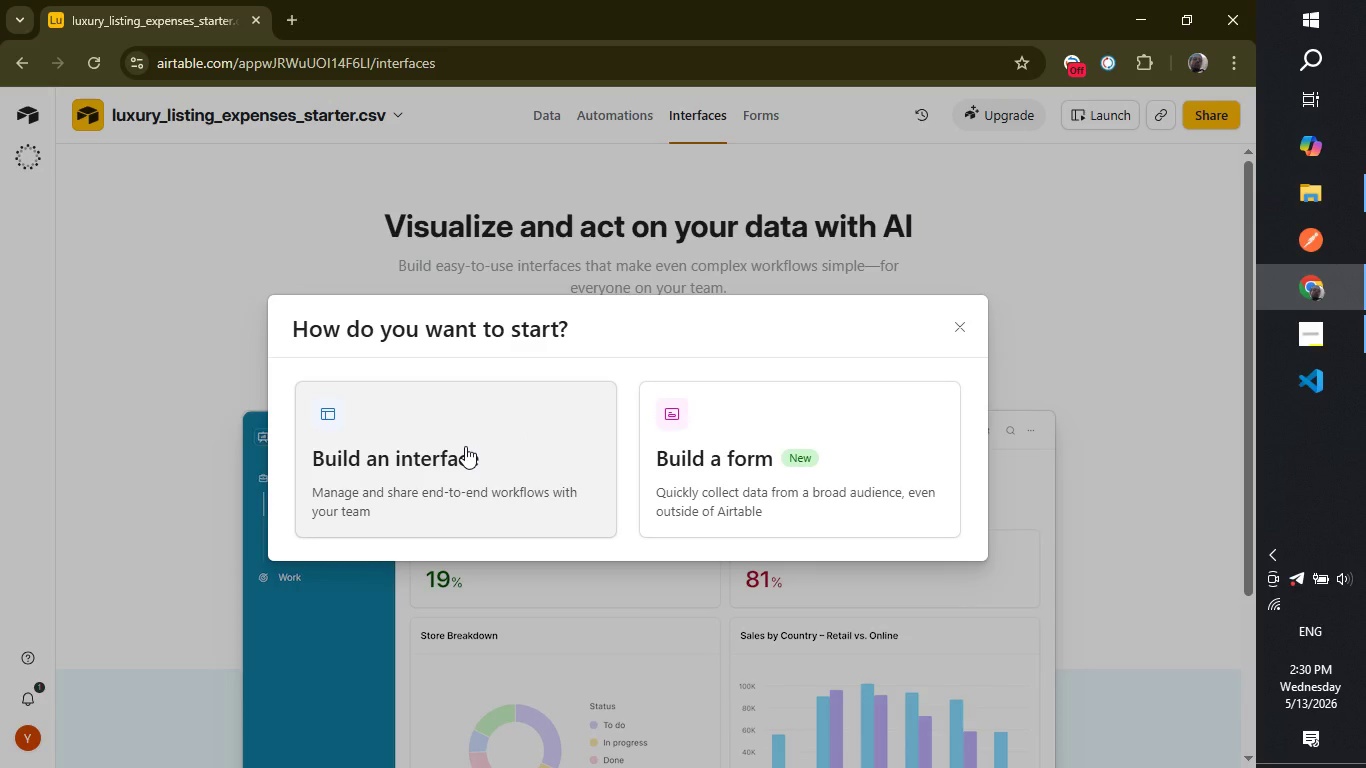 
left_click([465, 446])
 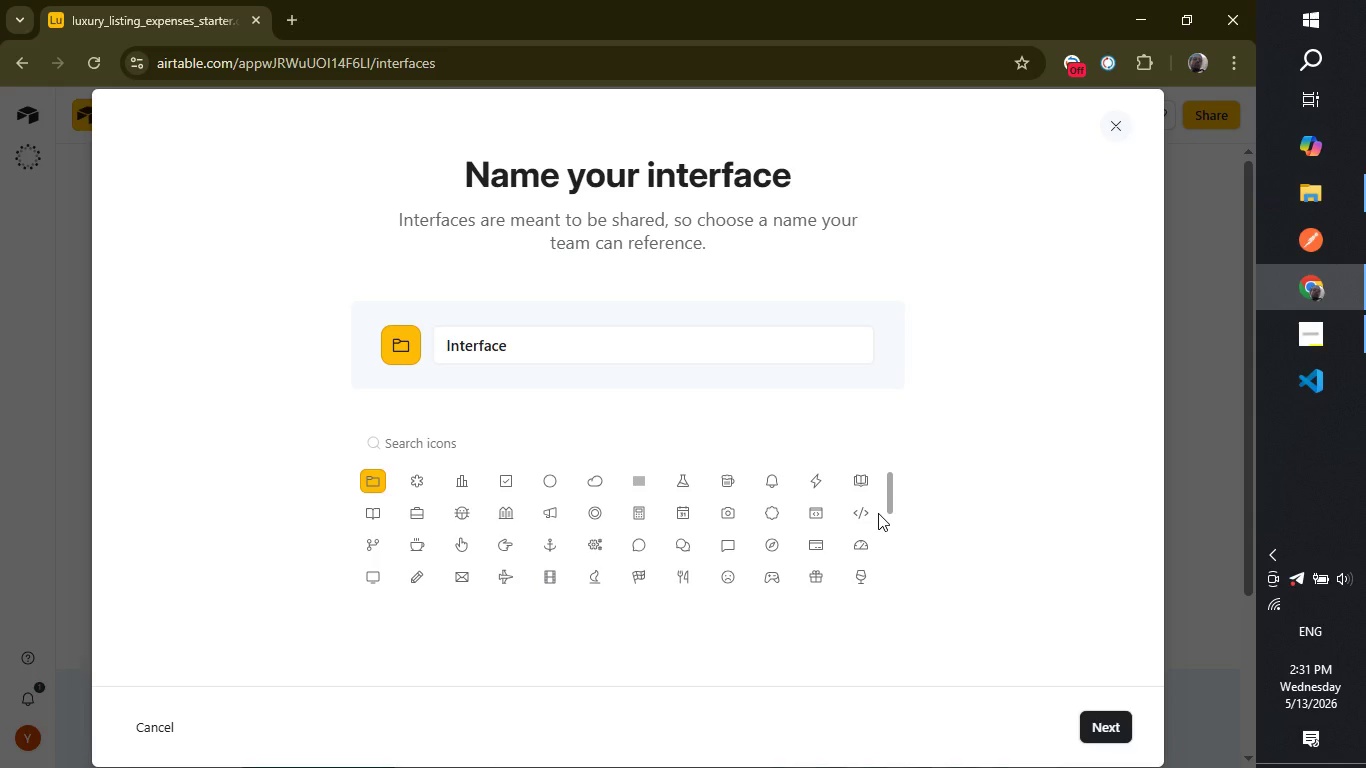 
wait(60.03)
 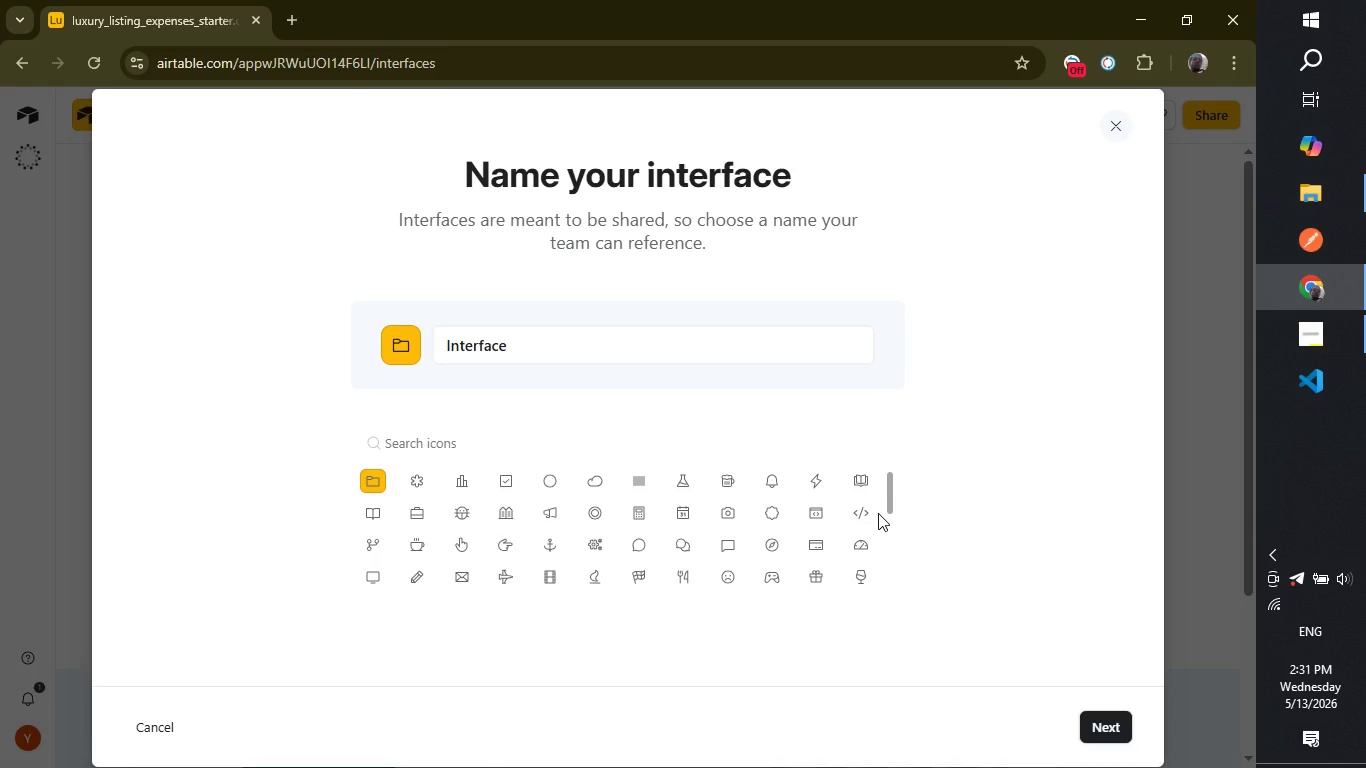 
double_click([576, 347])
 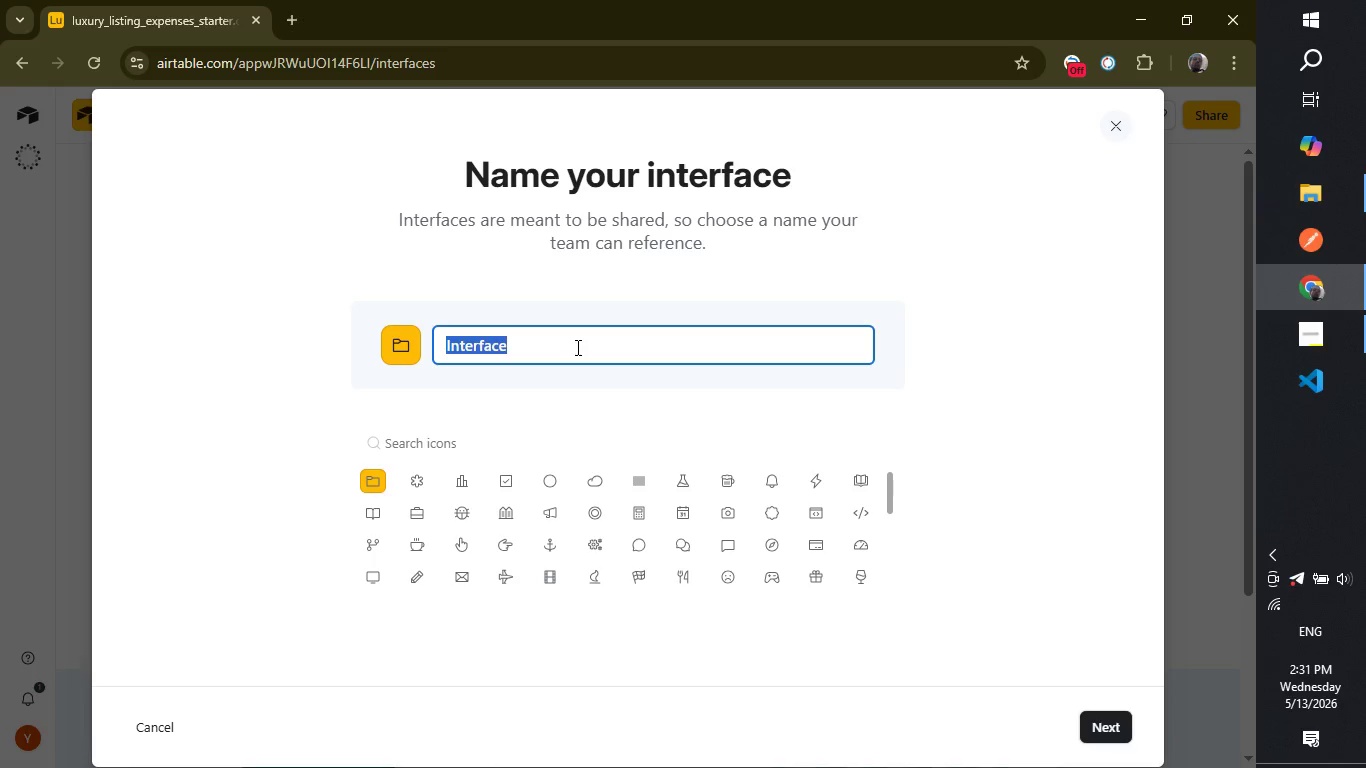 
triple_click([576, 347])
 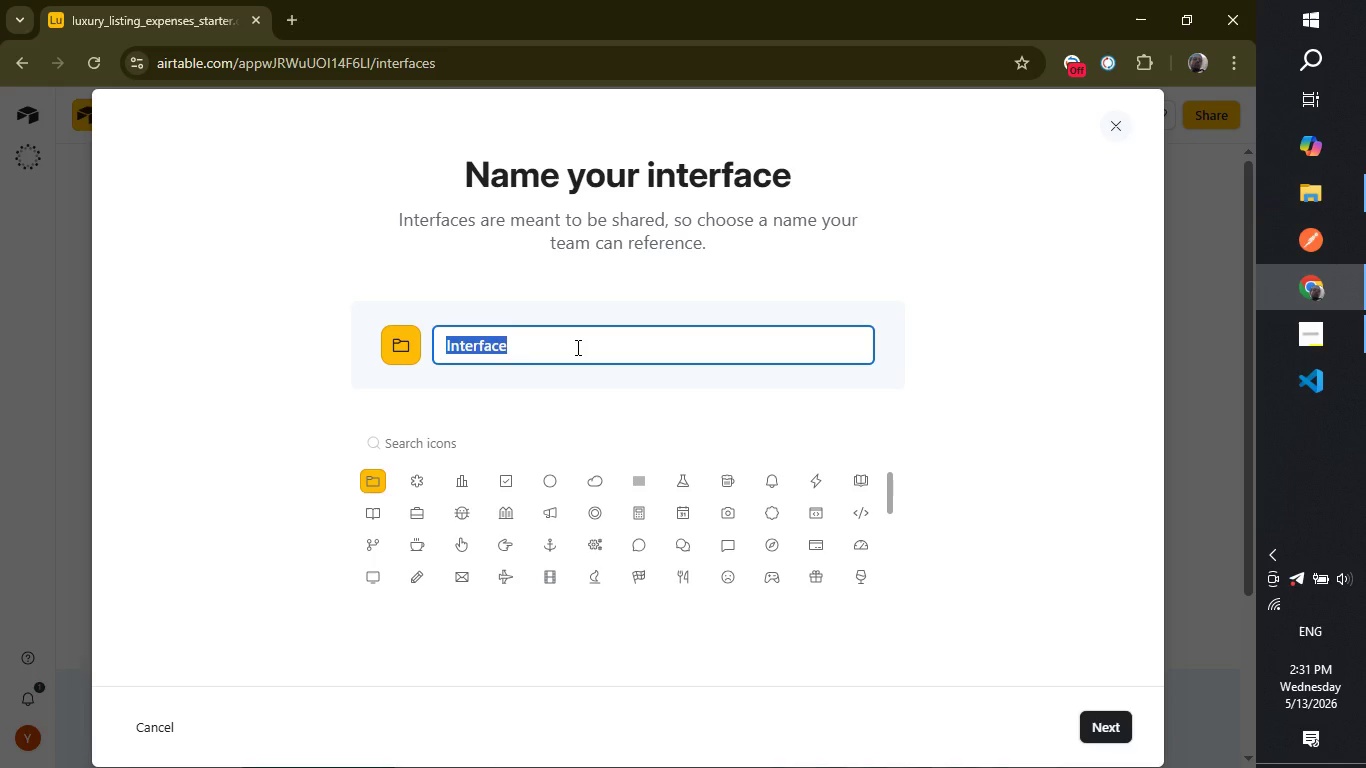 
type(Closing Statement Invoice)
 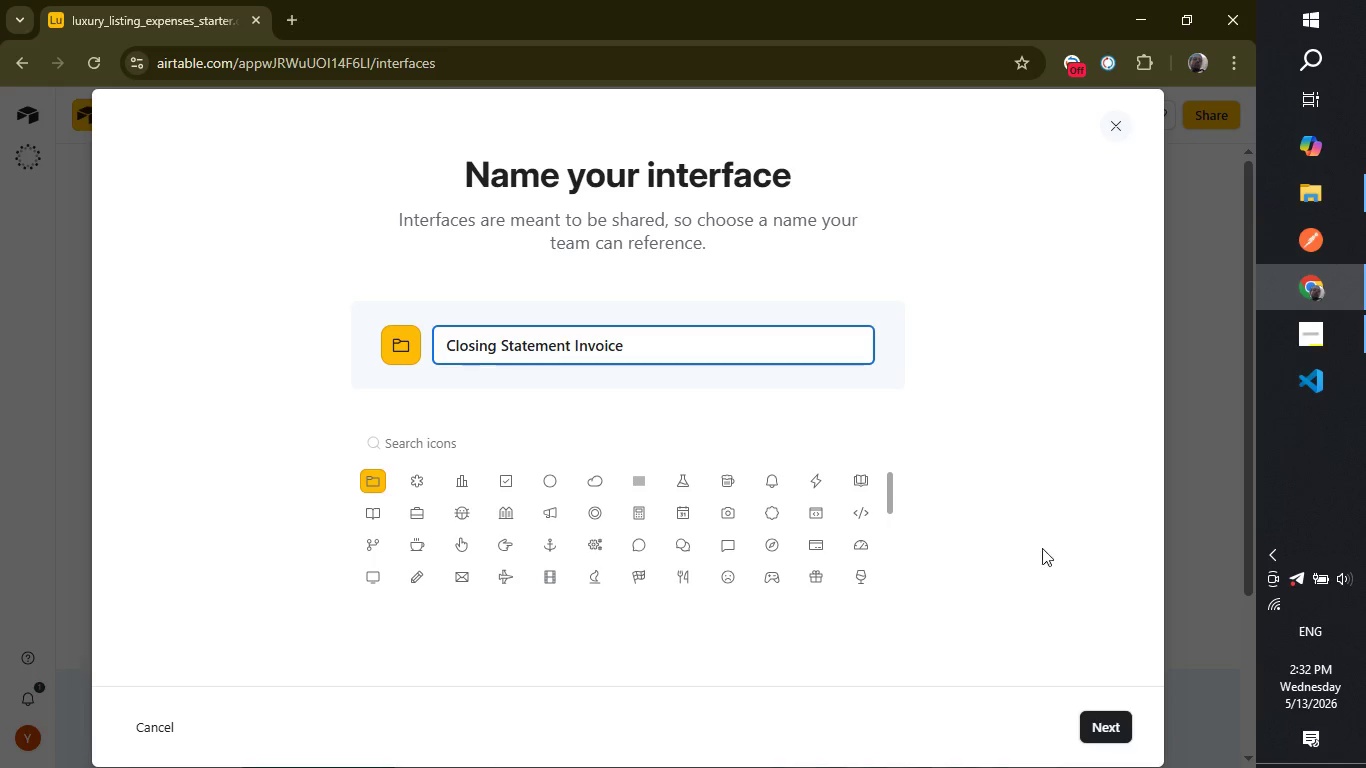 
left_click([1102, 717])
 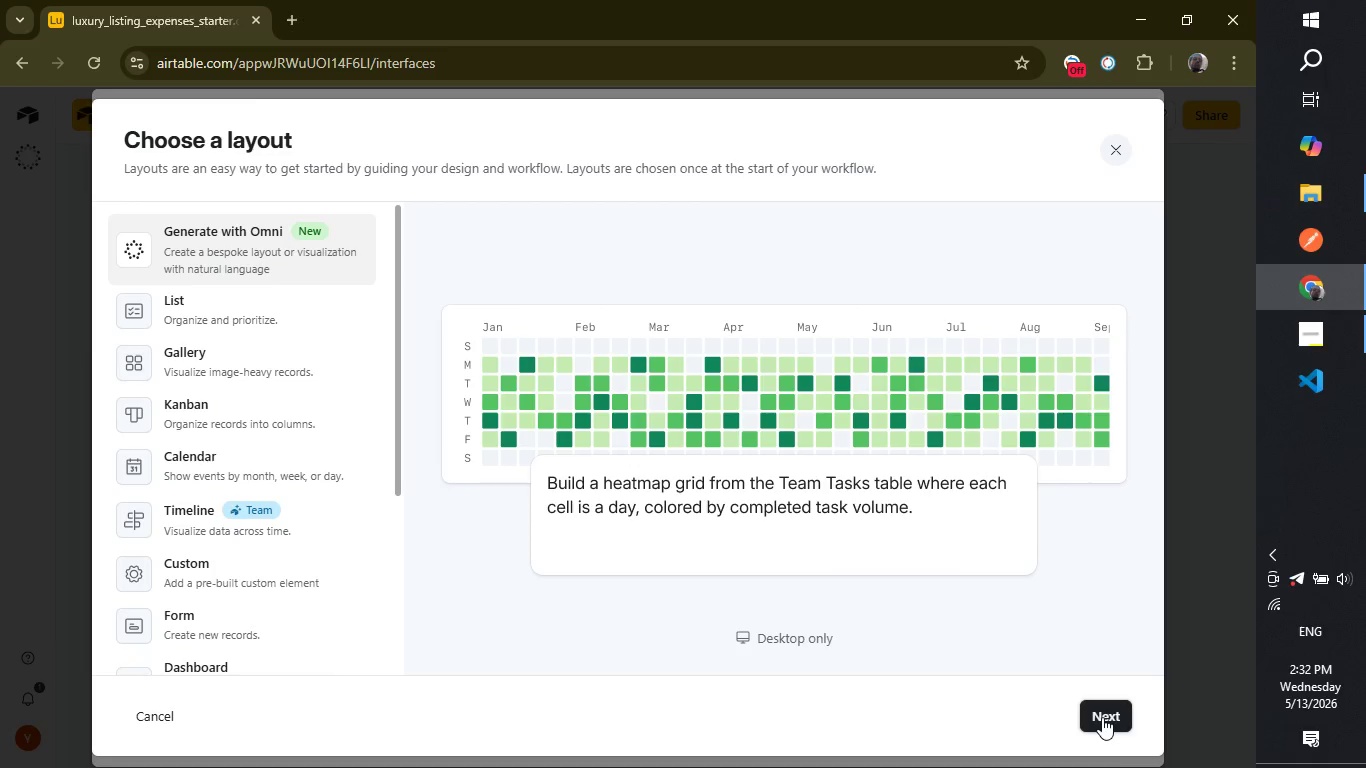 
wait(29.77)
 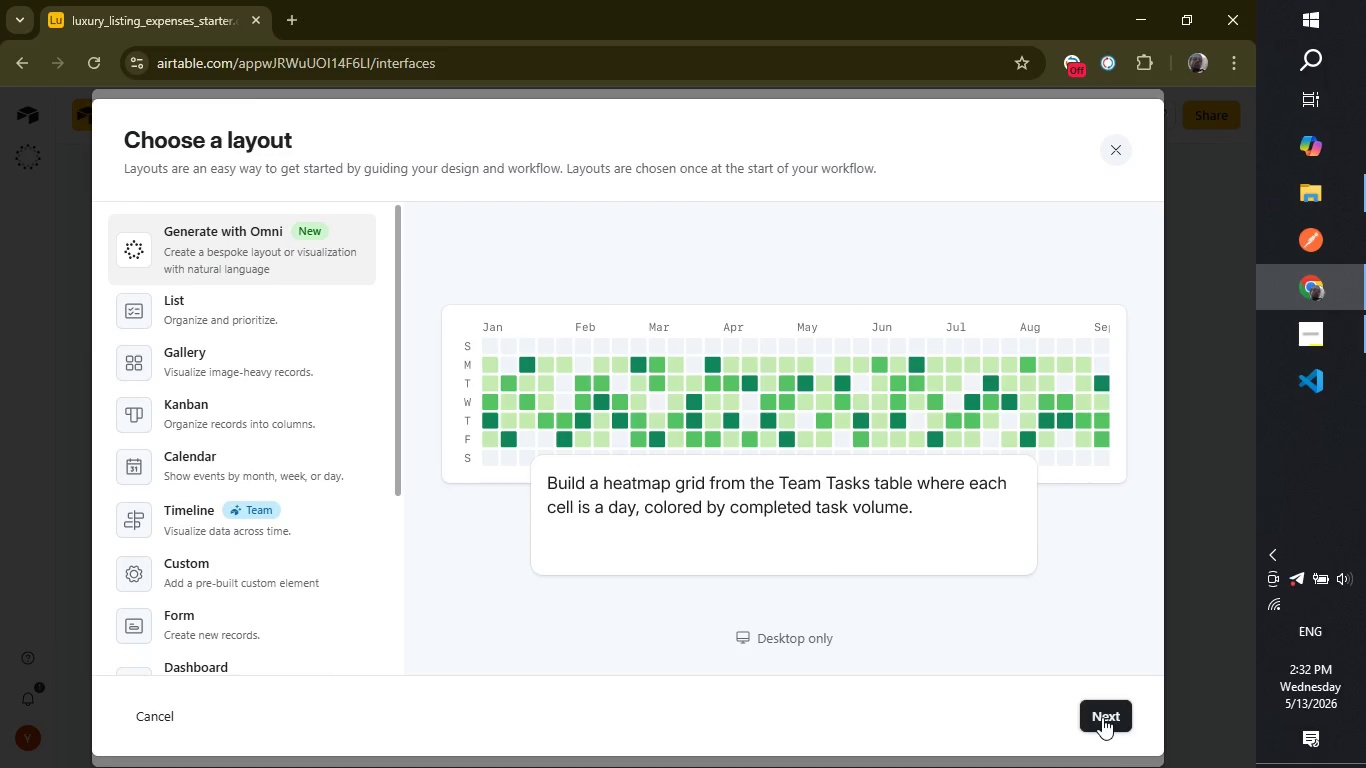 
left_click_drag(start_coordinate=[392, 406], to_coordinate=[397, 584])
 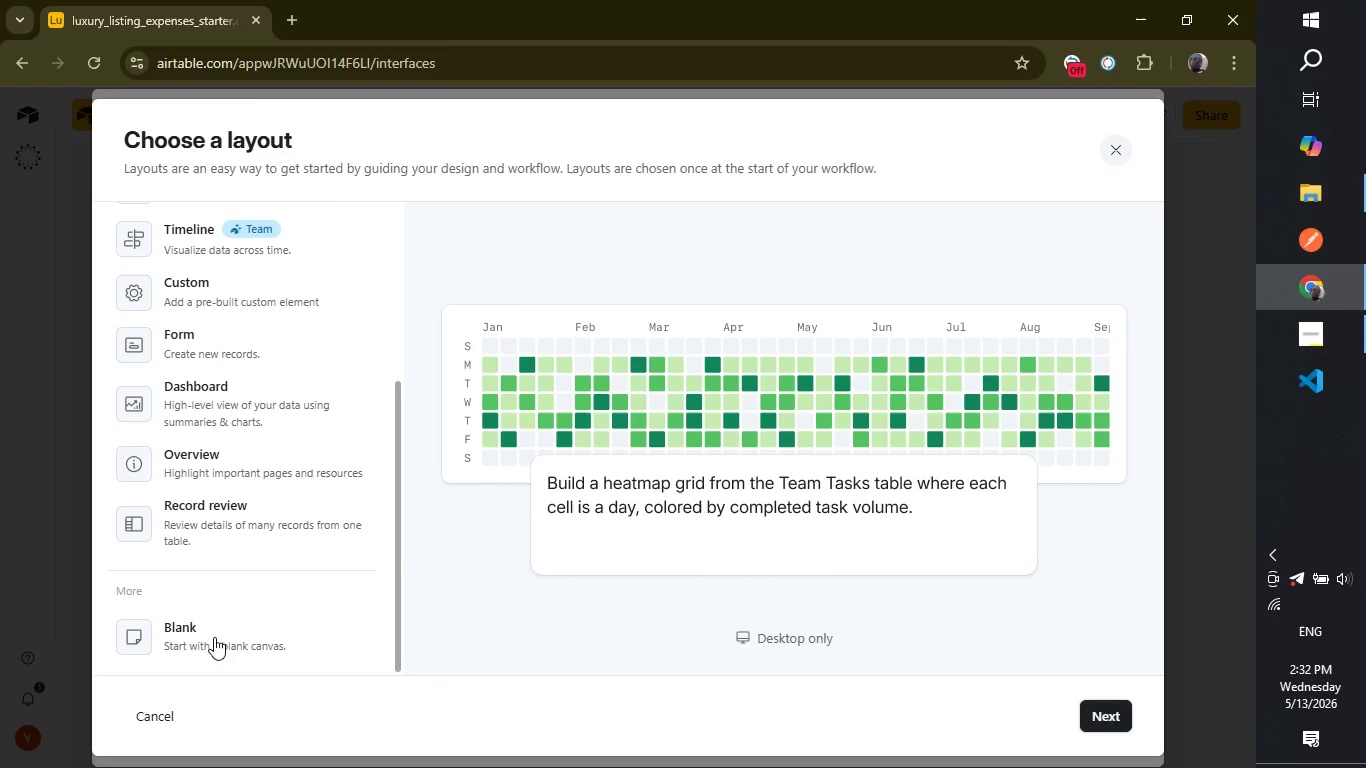 
left_click([214, 637])
 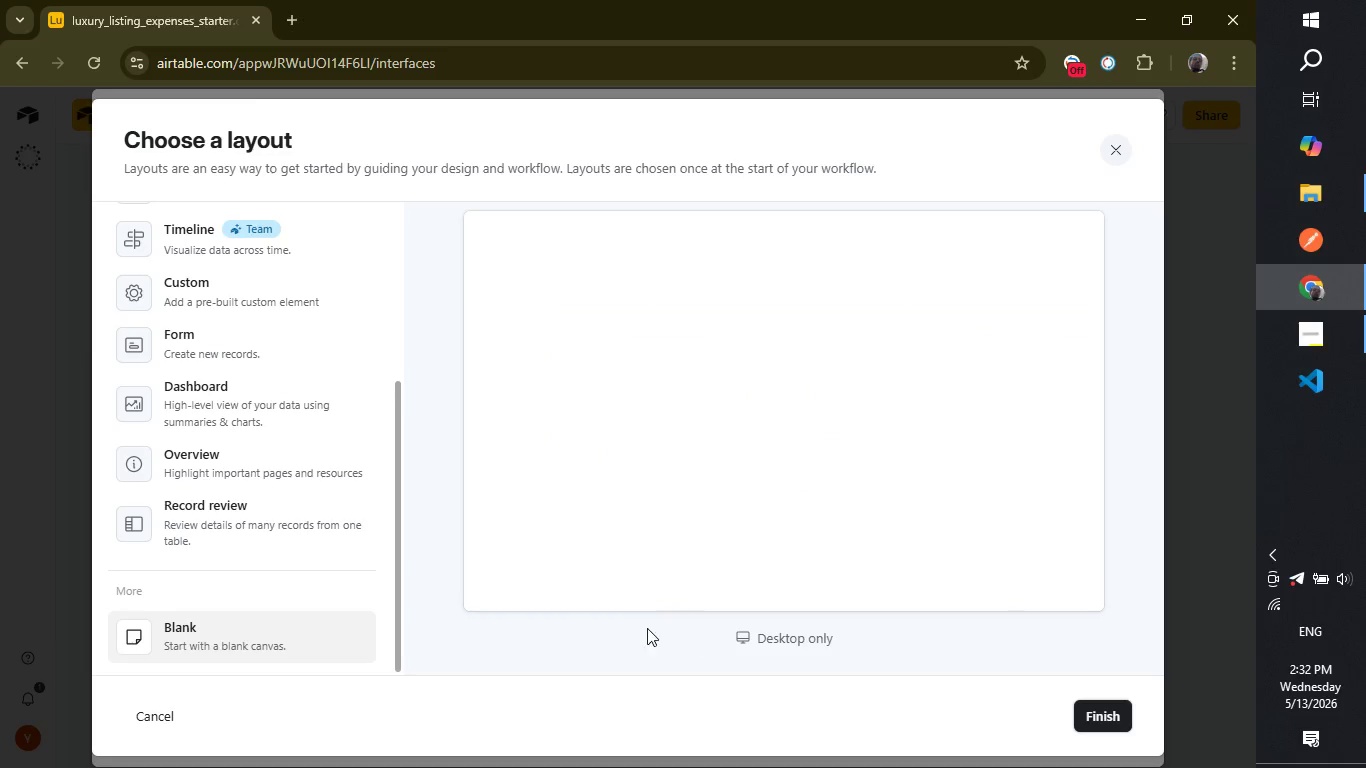 
left_click([262, 633])
 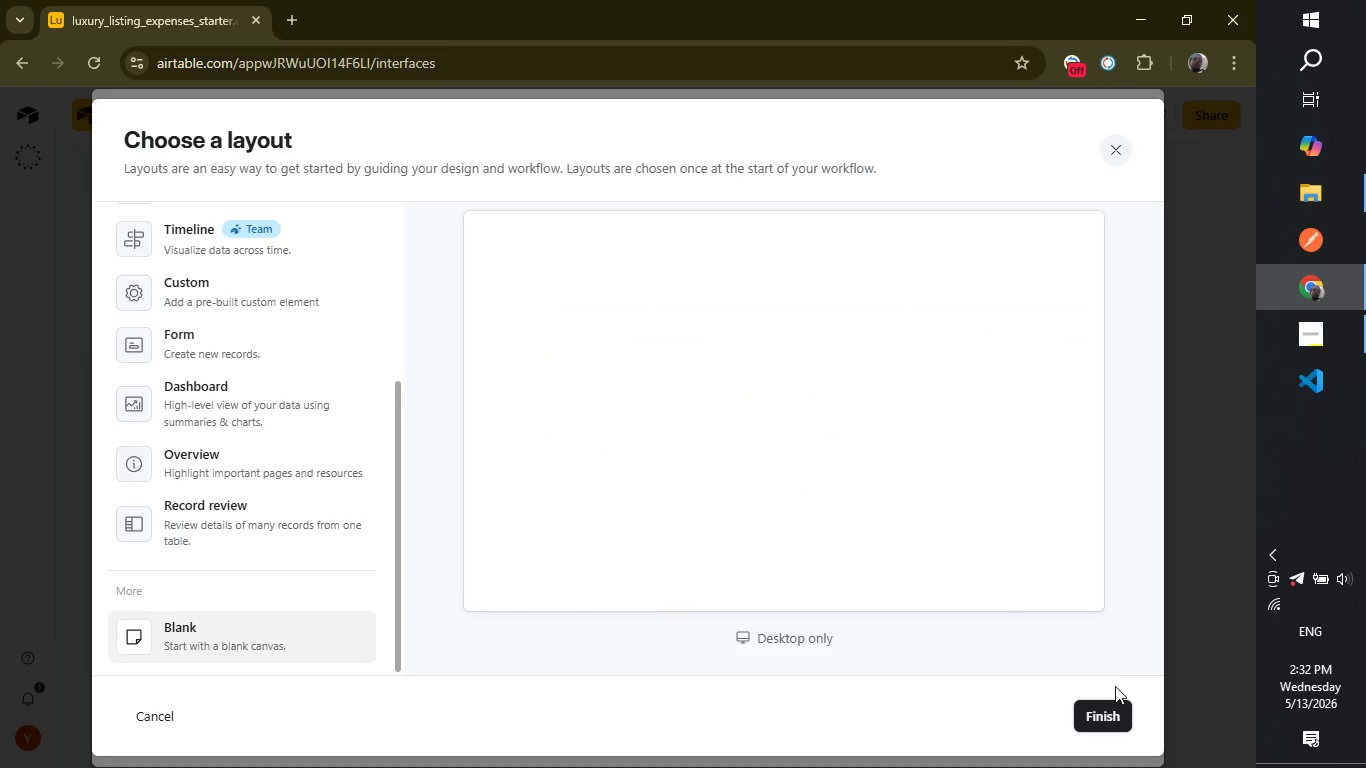 
left_click([1113, 716])
 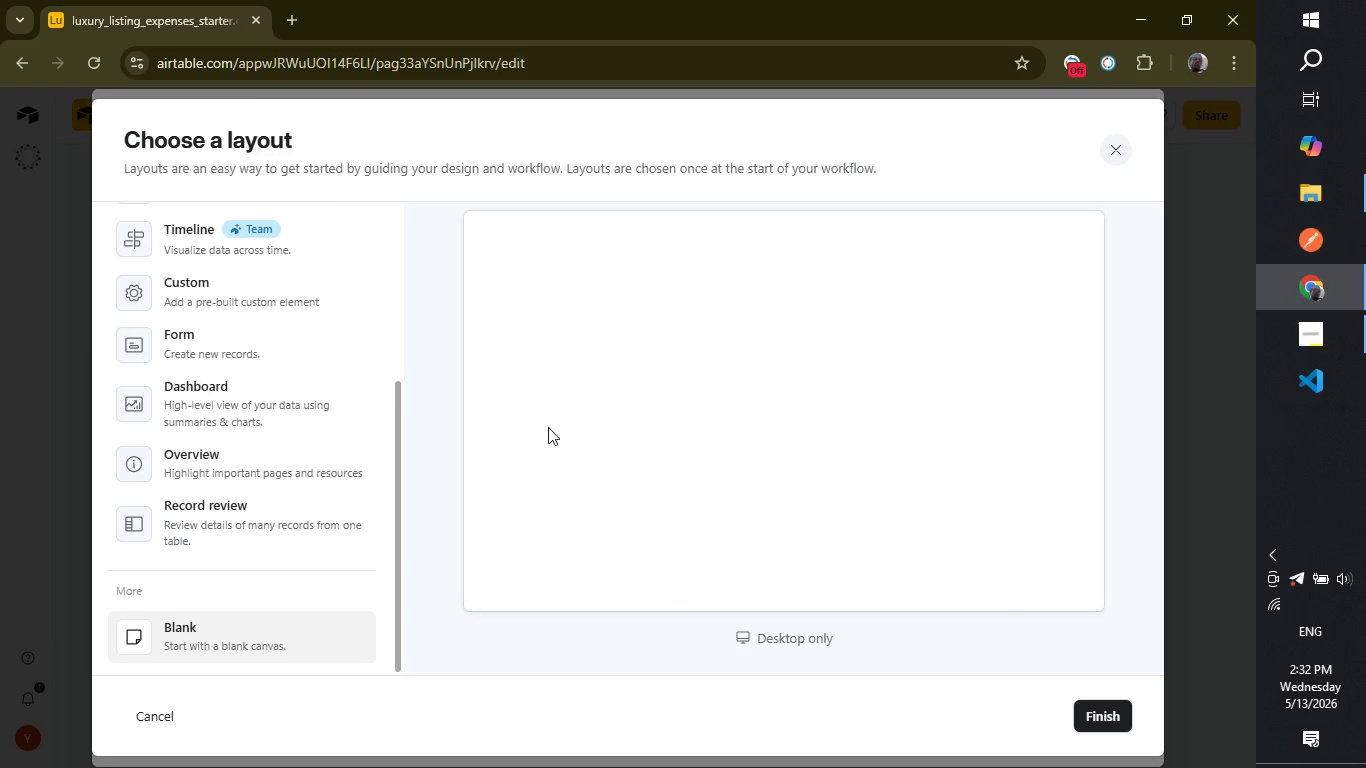 
mouse_move([365, 326])
 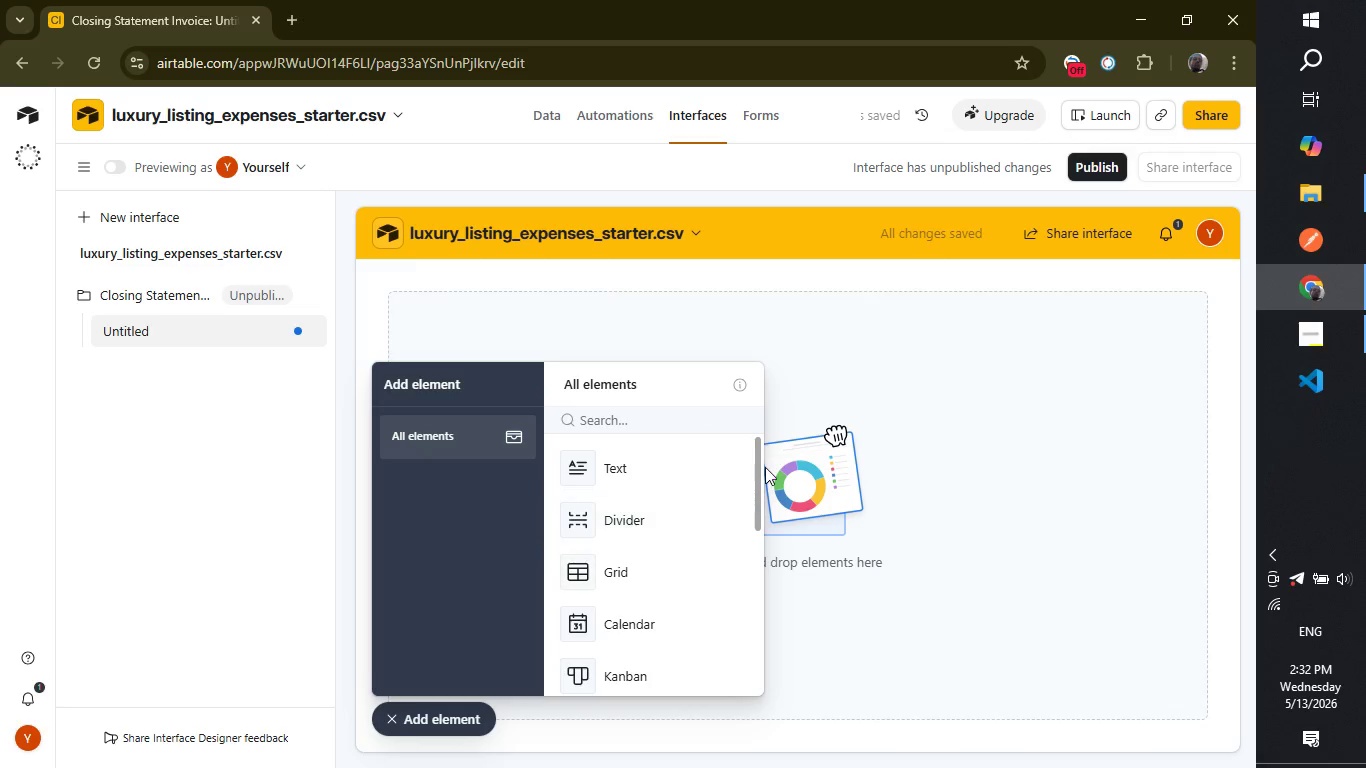 
left_click_drag(start_coordinate=[755, 465], to_coordinate=[763, 609])
 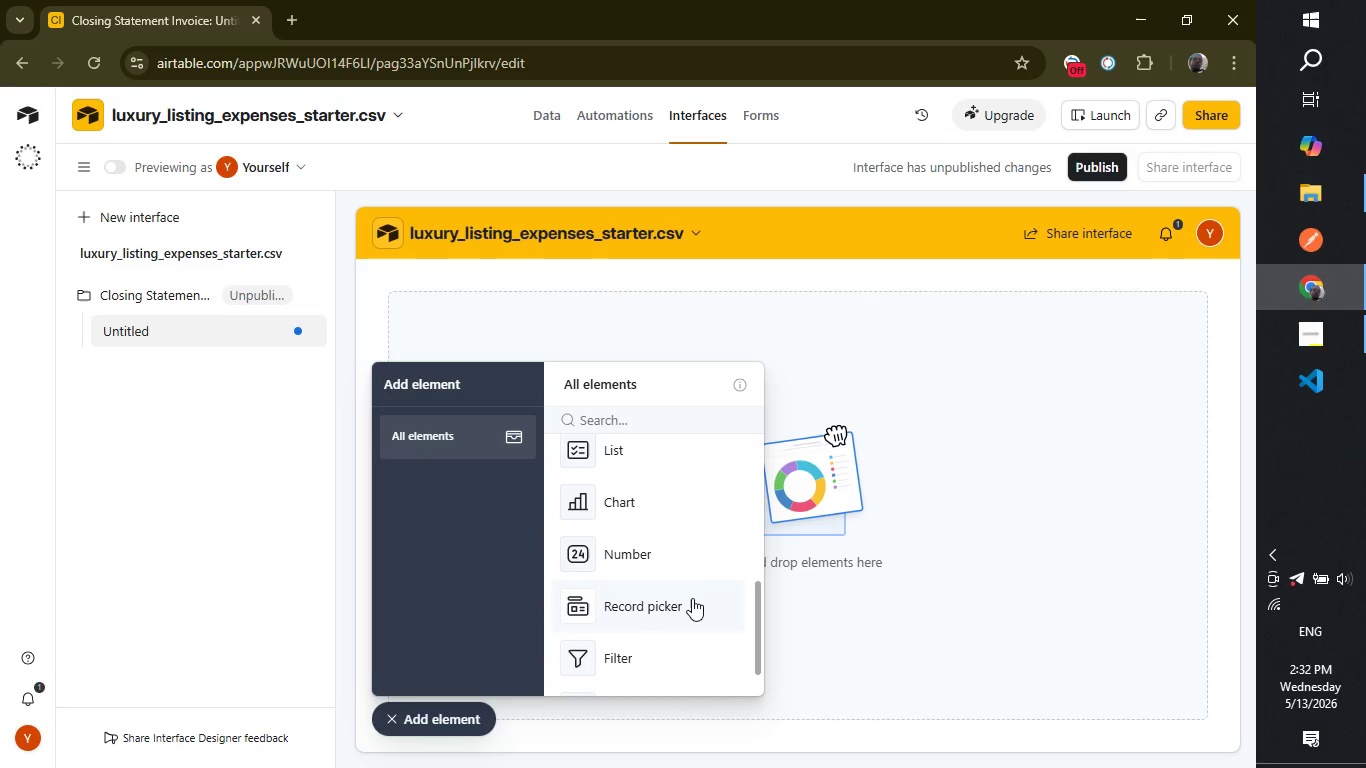 
left_click([692, 598])
 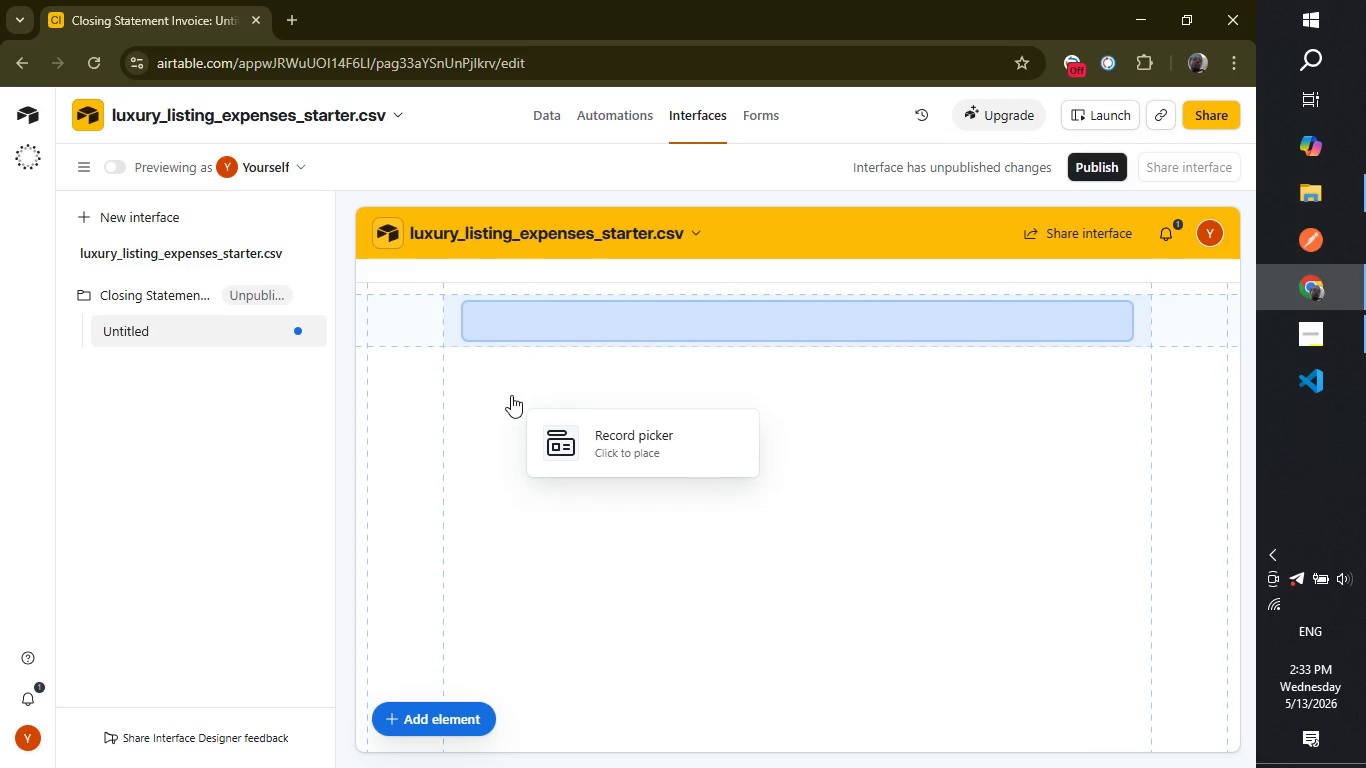 
wait(10.73)
 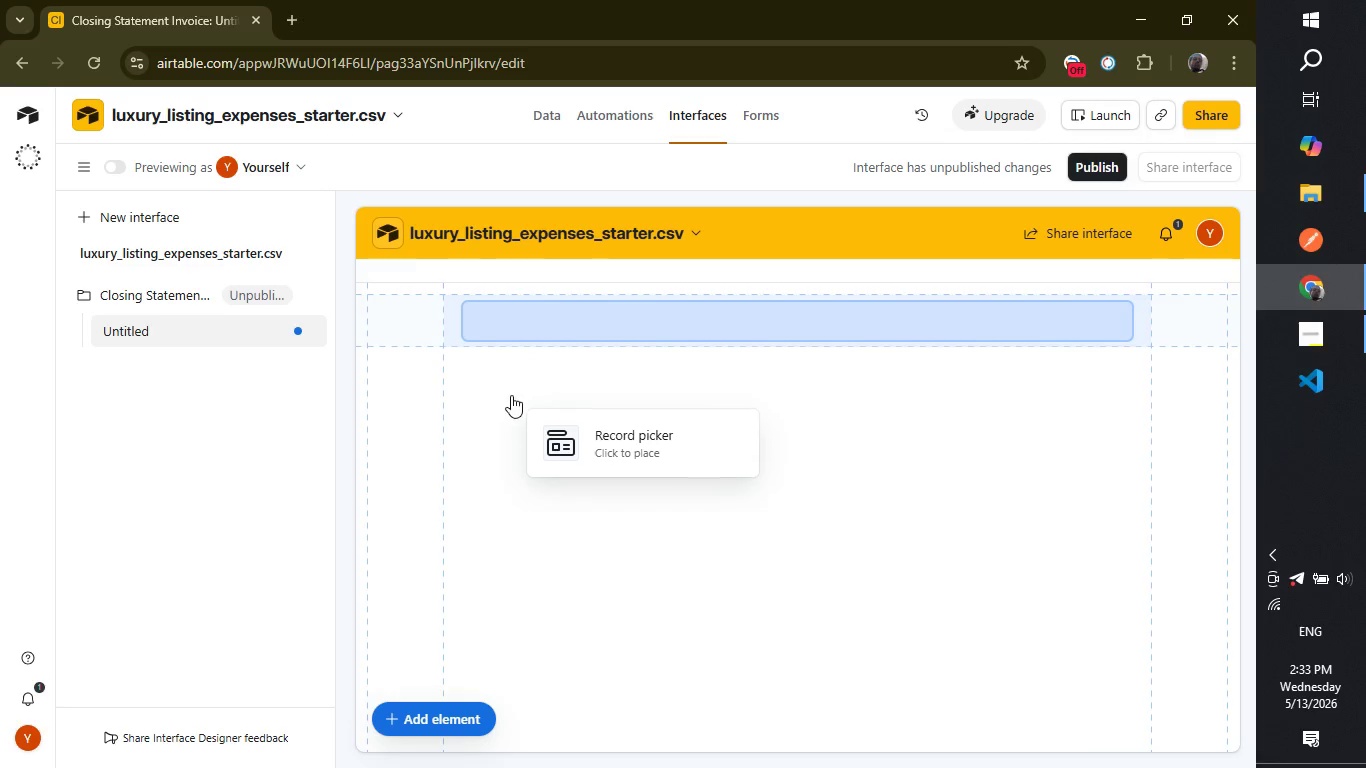 
left_click([485, 301])
 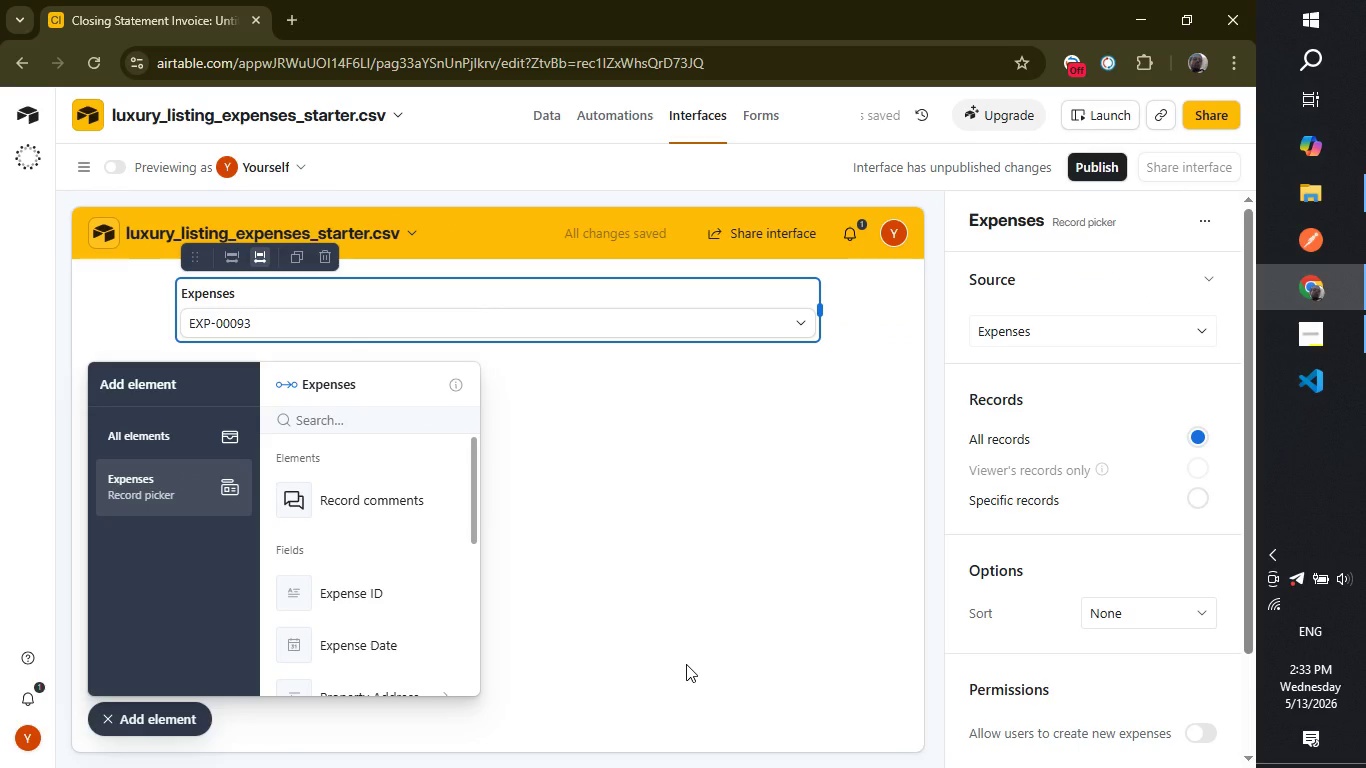 
wait(9.41)
 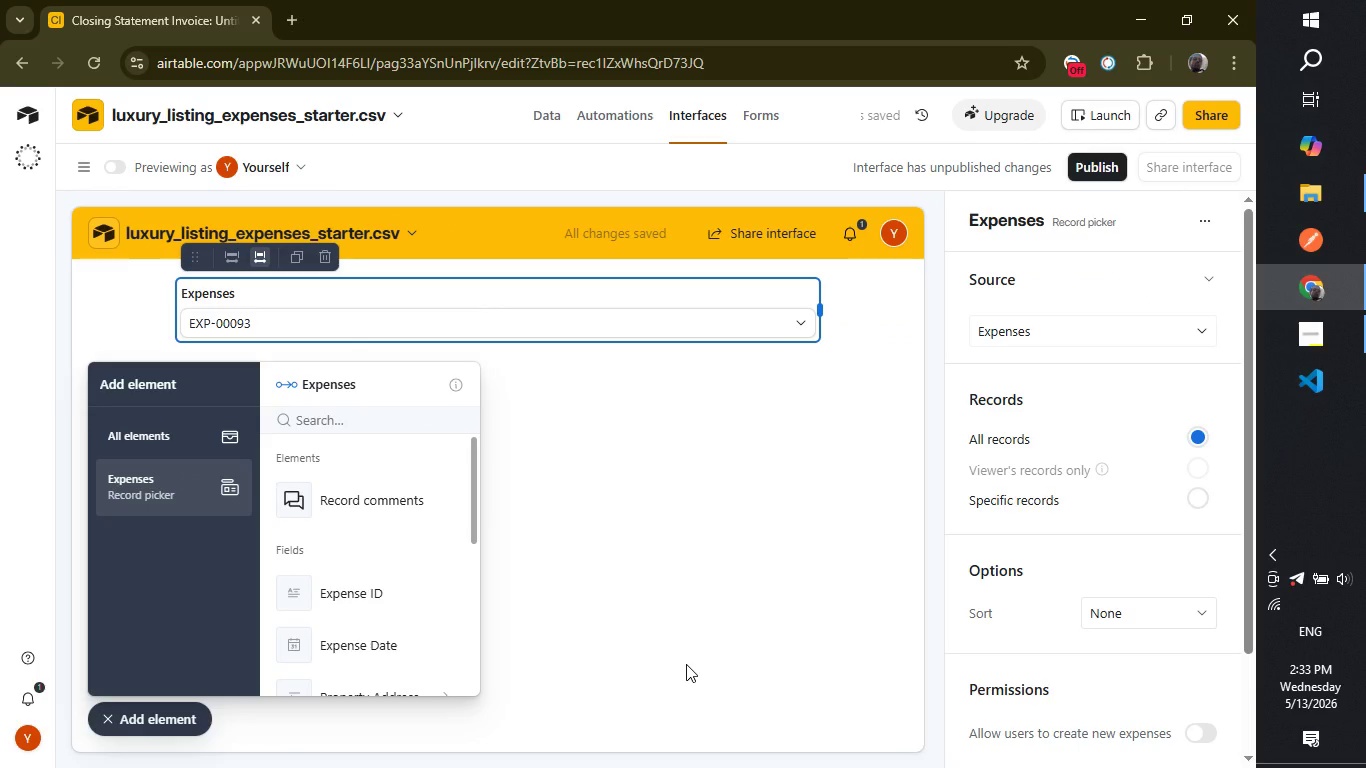 
left_click([142, 719])
 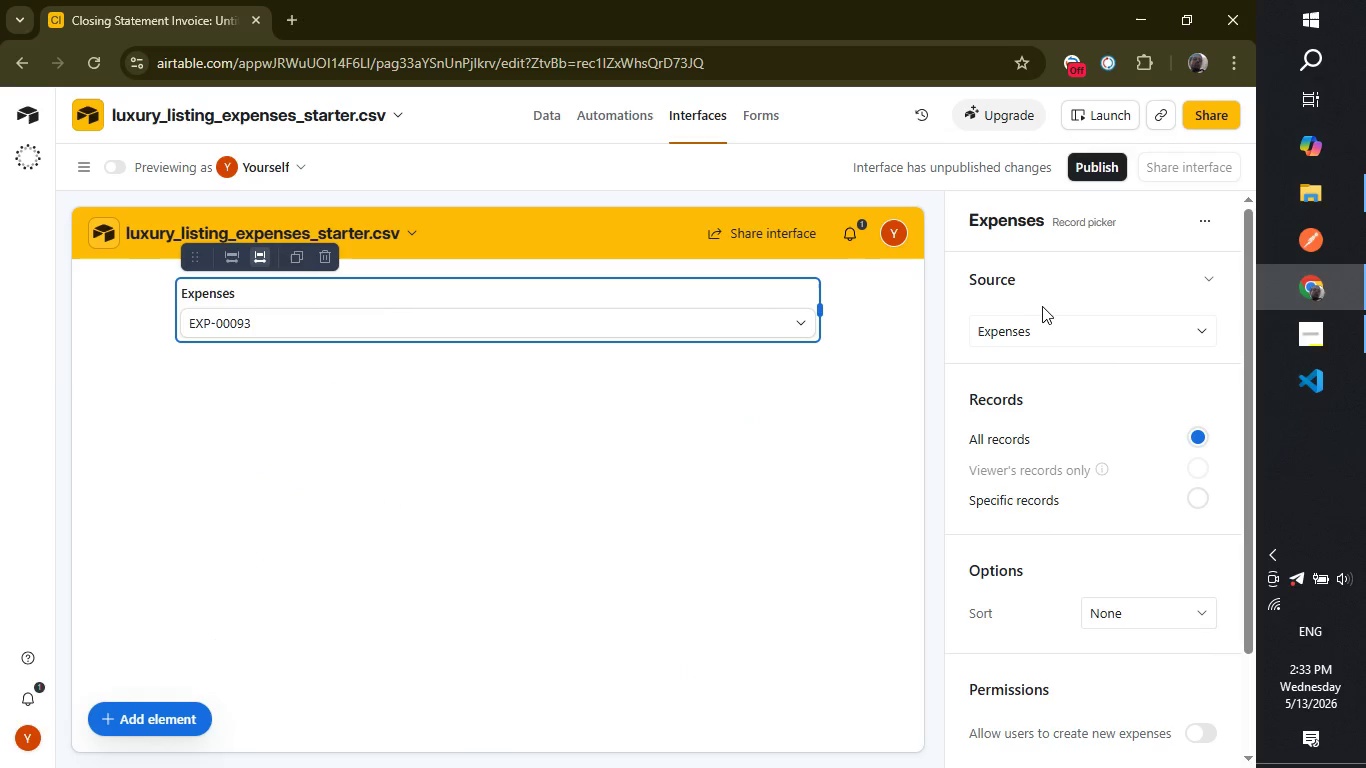 
left_click([1075, 316])
 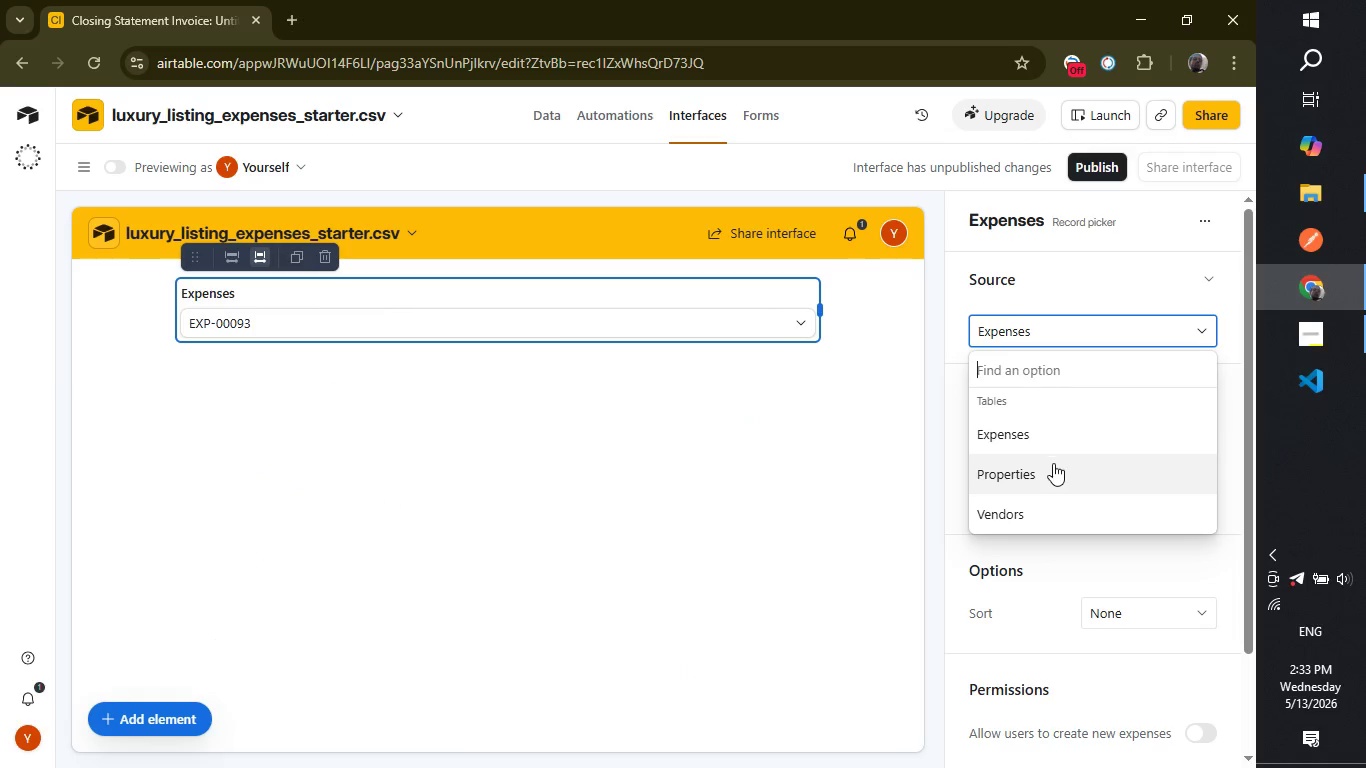 
left_click([1053, 474])
 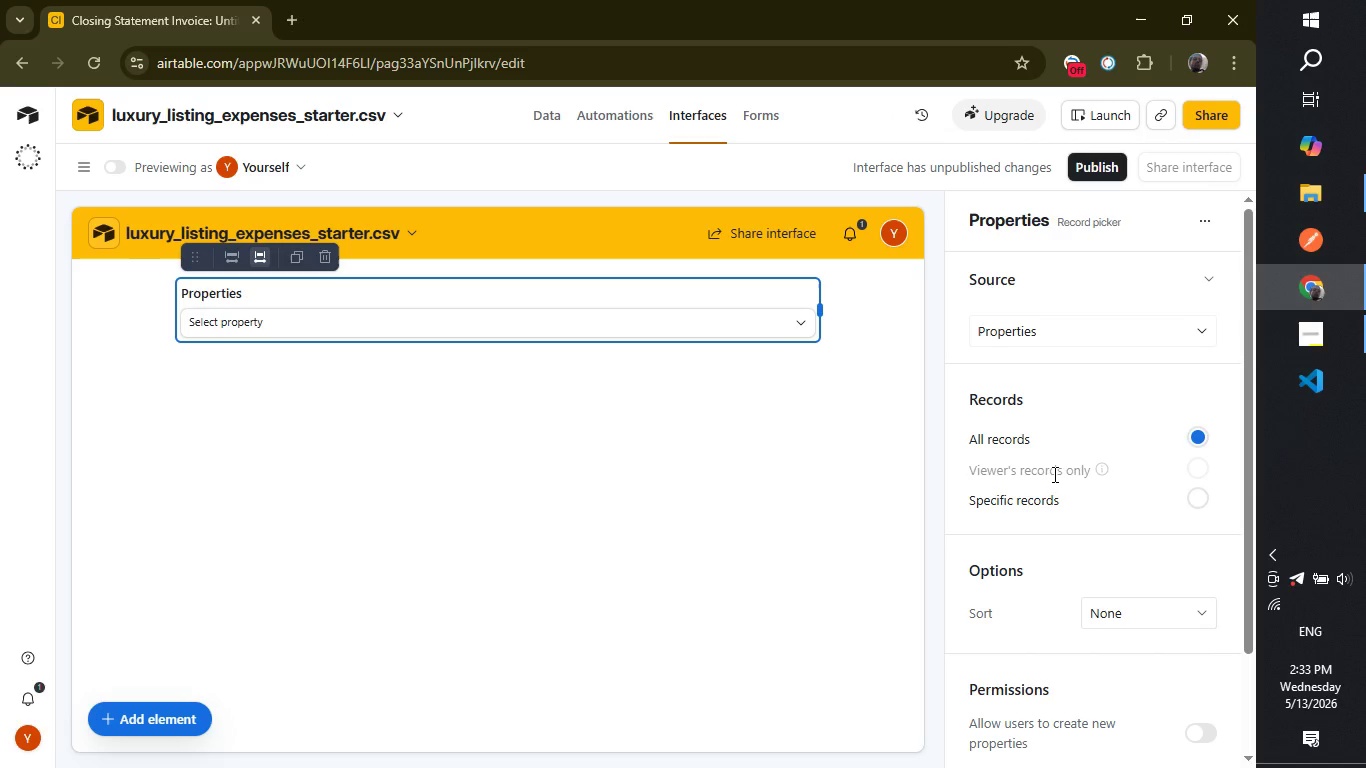 
wait(13.3)
 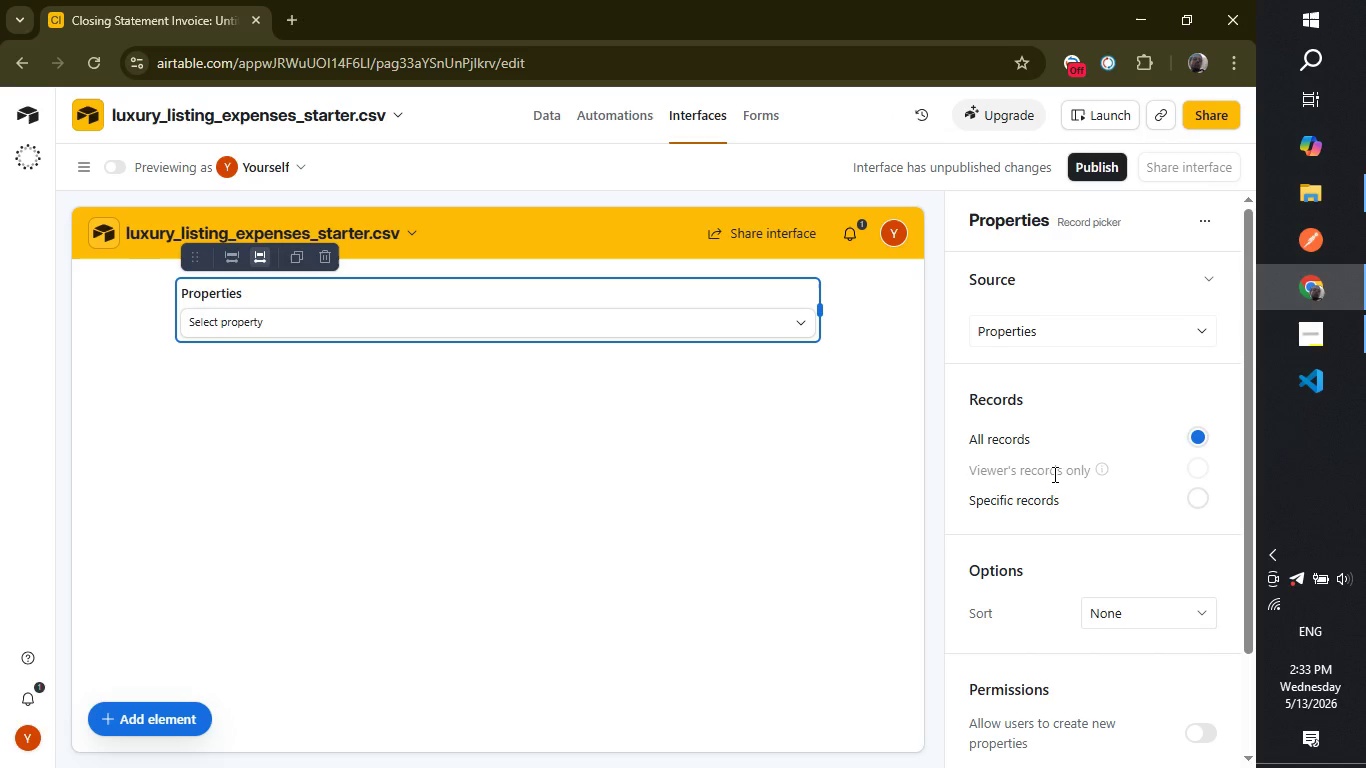 
left_click_drag(start_coordinate=[1251, 562], to_coordinate=[1261, 698])
 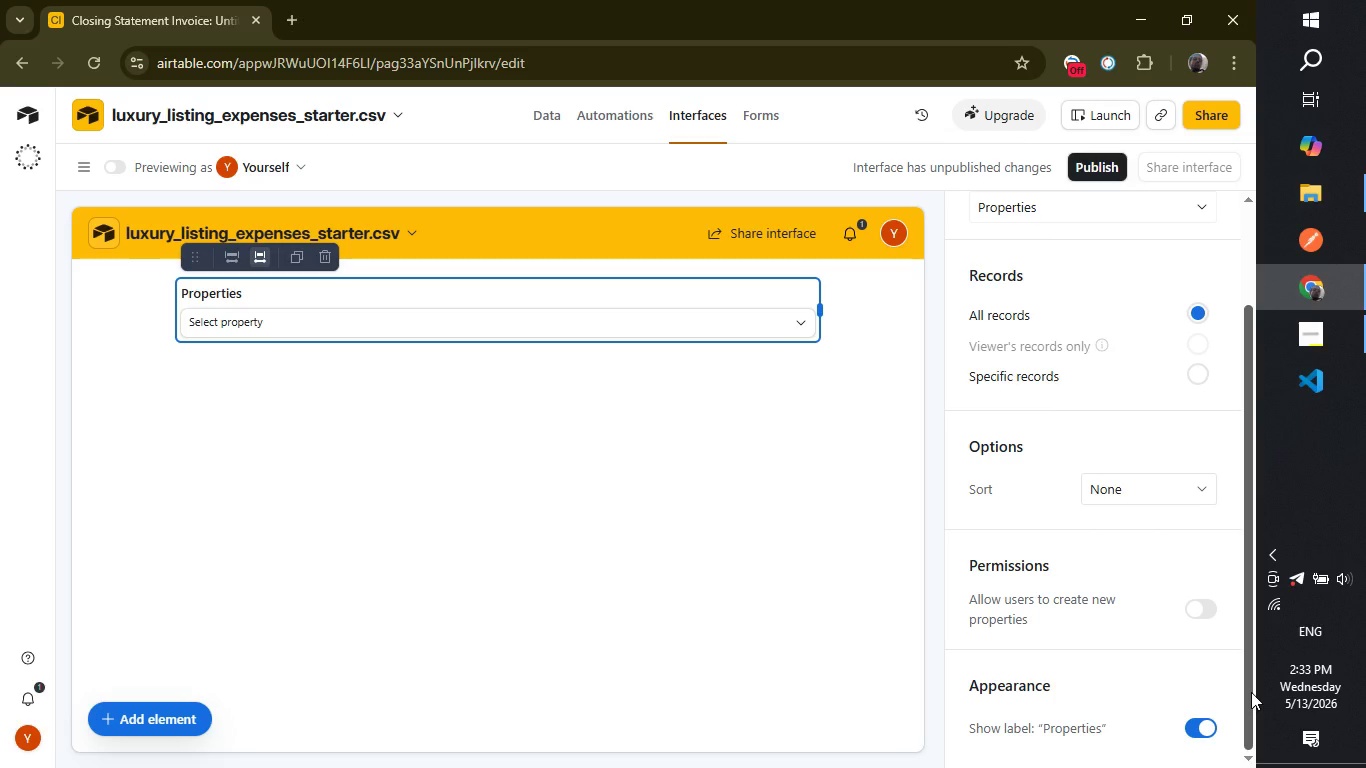 
left_click_drag(start_coordinate=[1251, 692], to_coordinate=[1251, 706])
 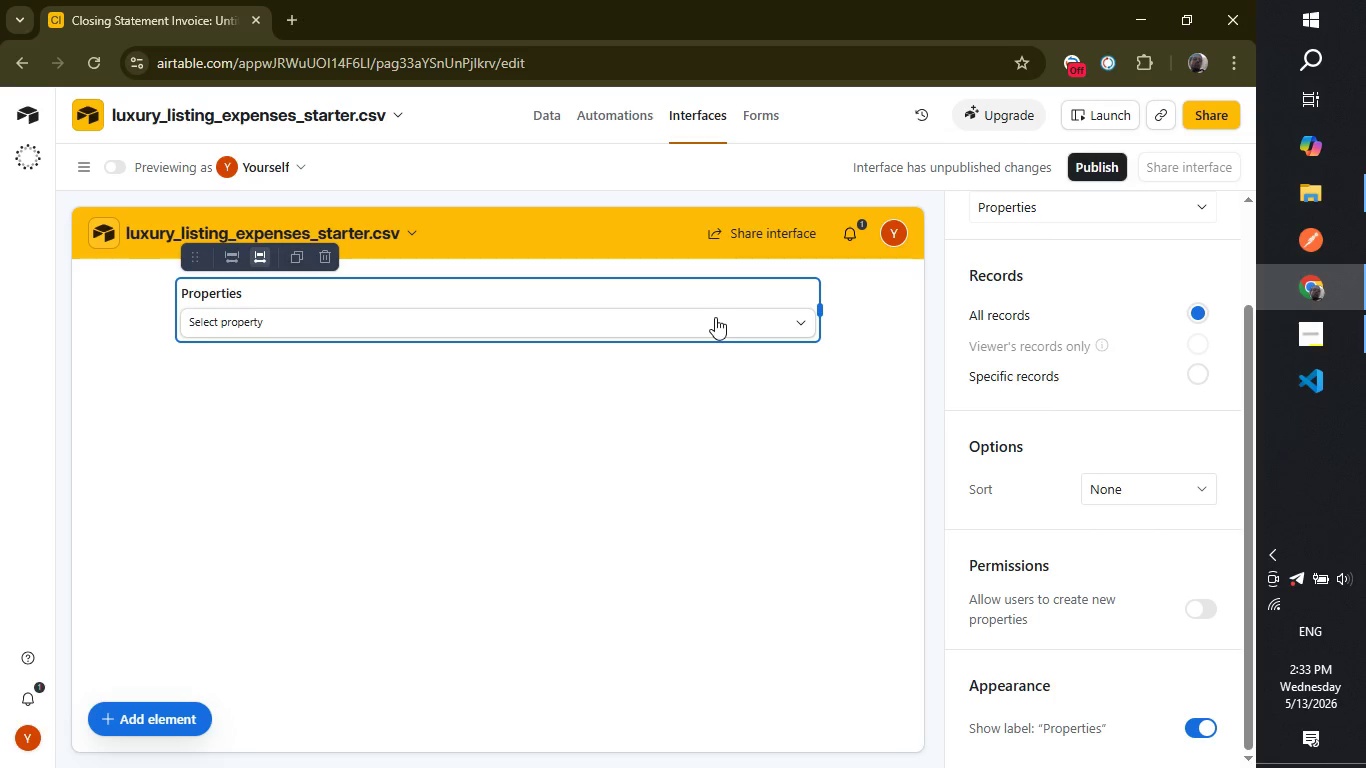 
left_click([713, 318])
 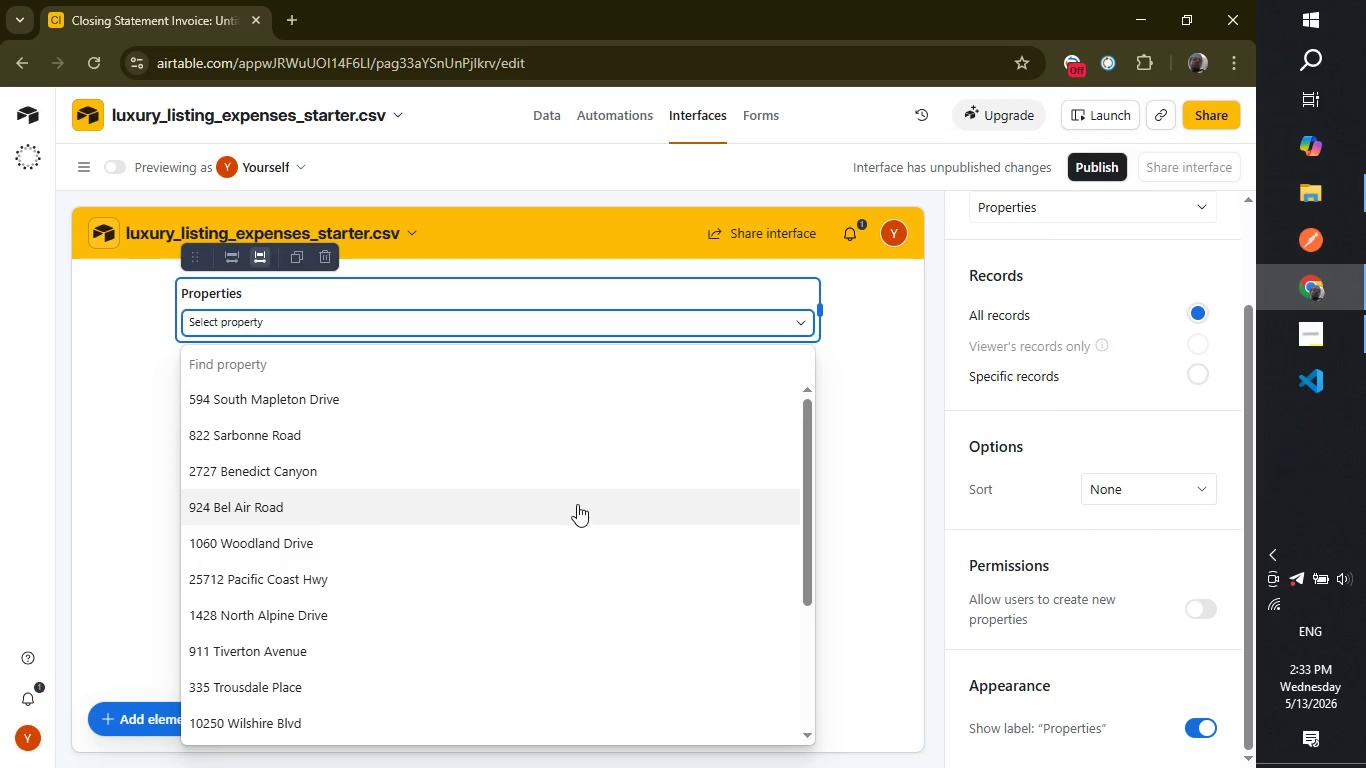 
left_click([578, 443])
 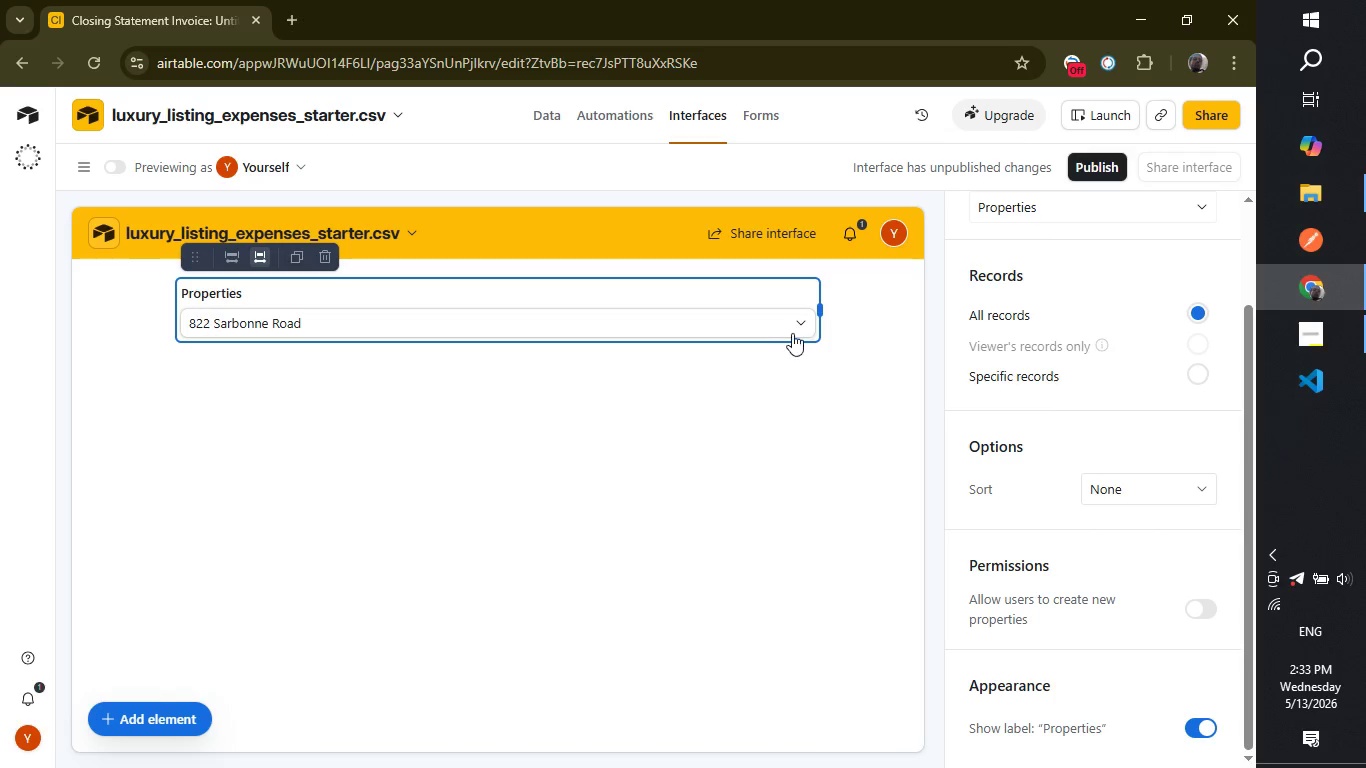 
left_click([788, 331])
 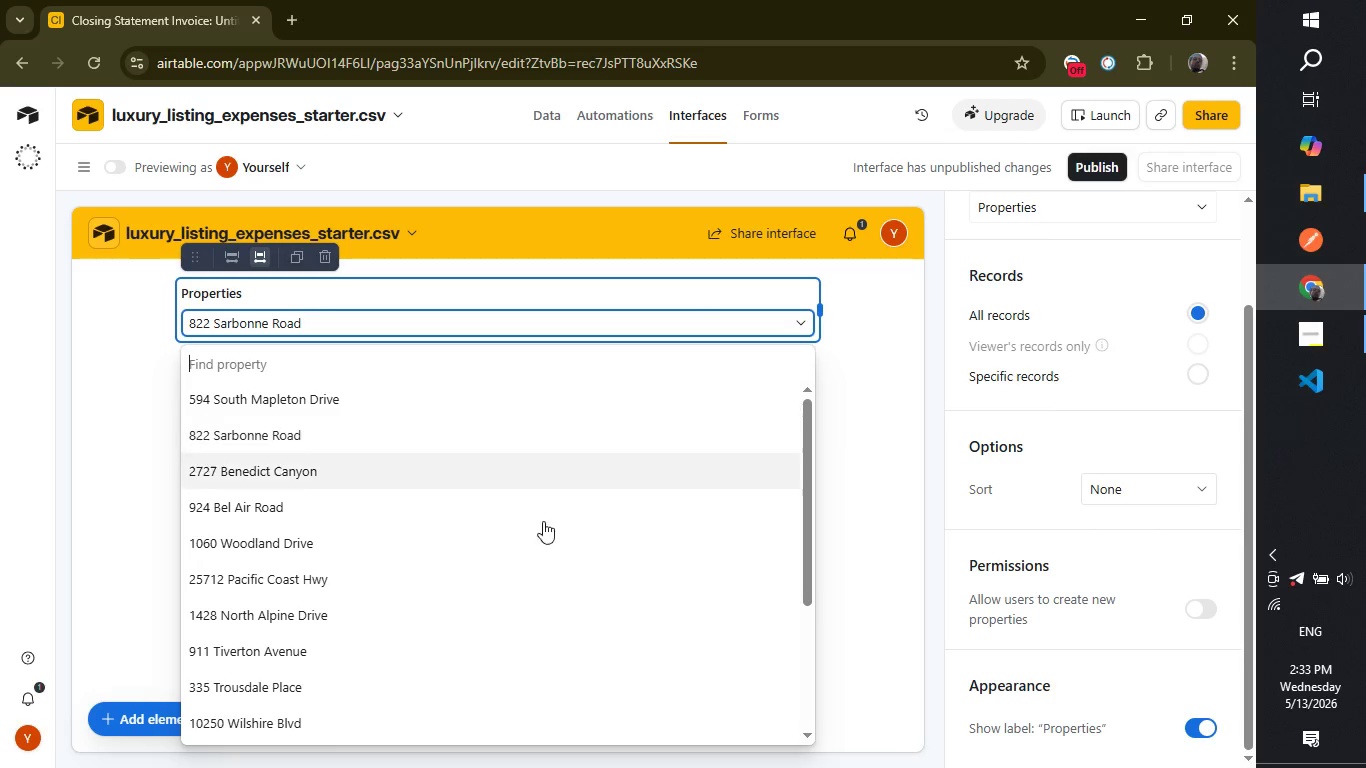 
left_click([416, 528])
 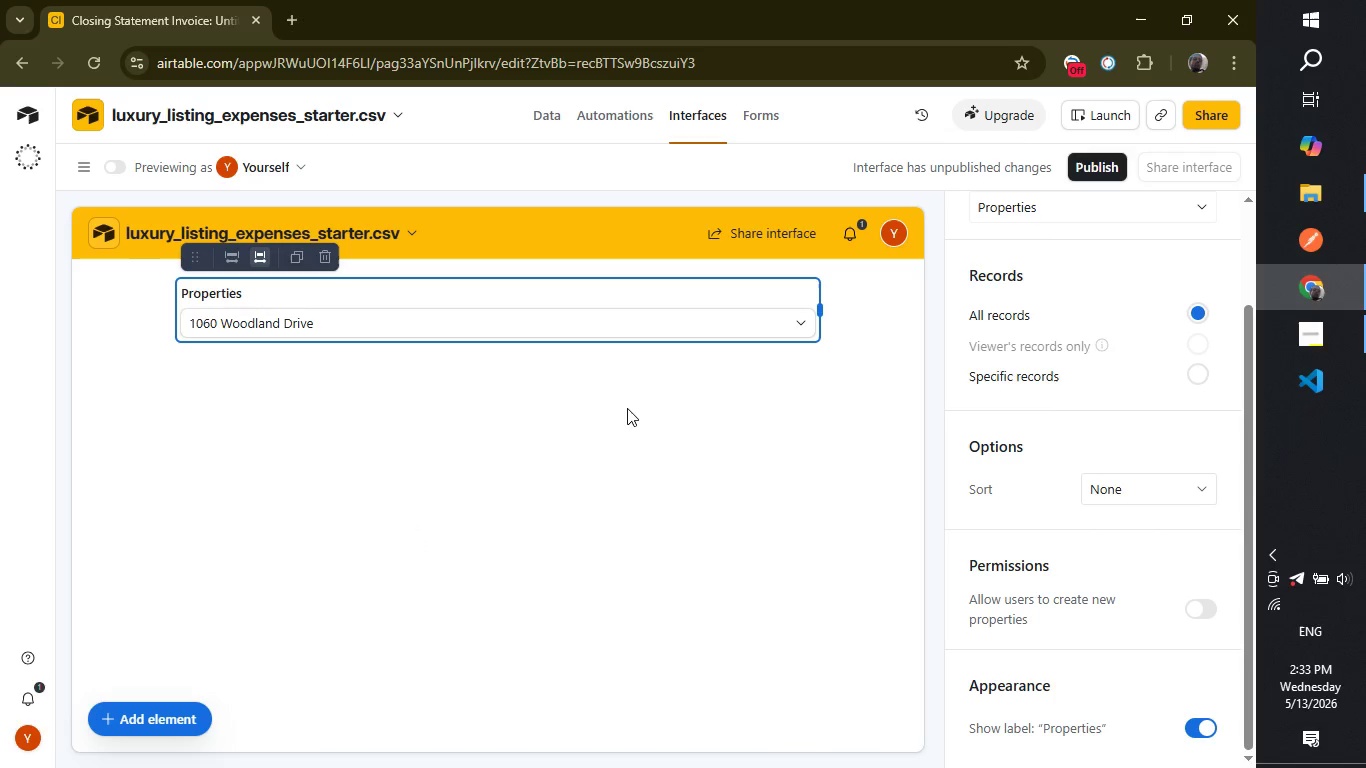 
left_click([627, 408])
 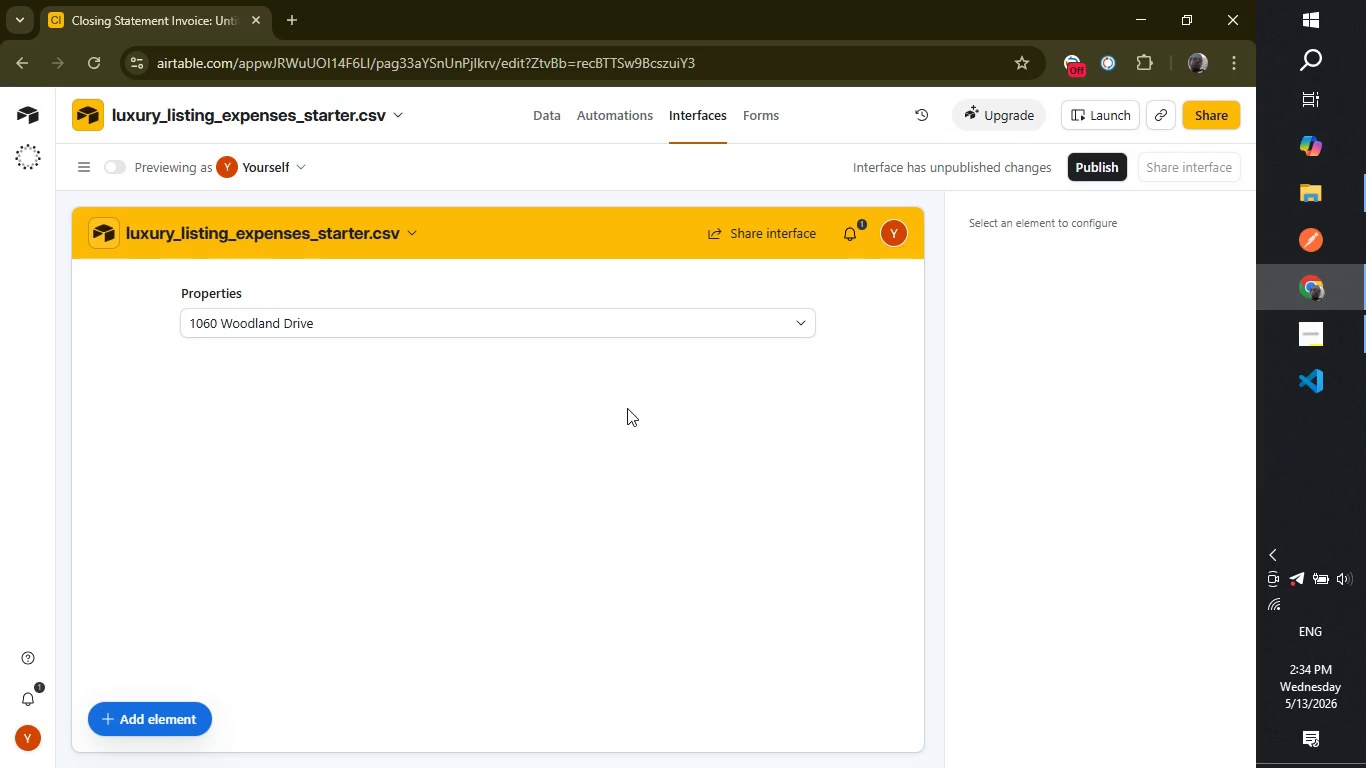 
wait(13.38)
 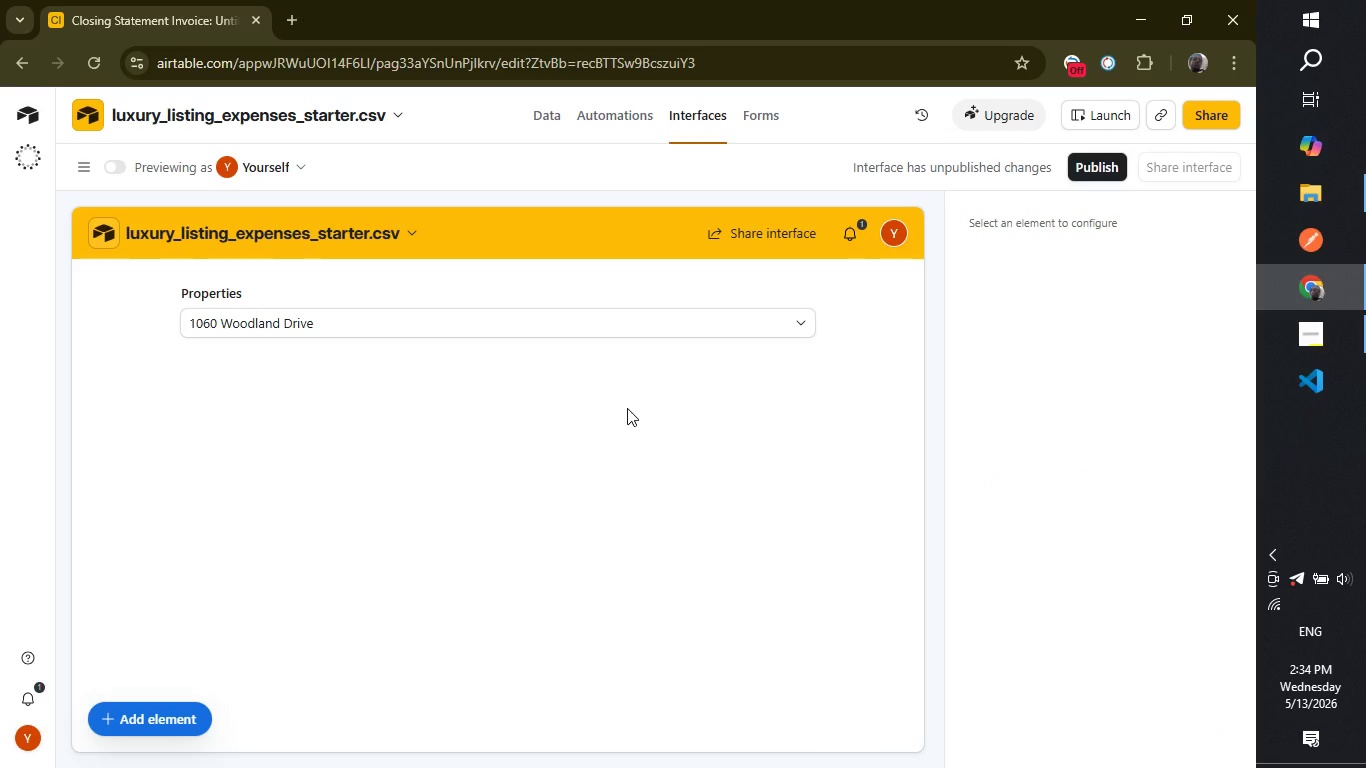 
left_click([753, 331])
 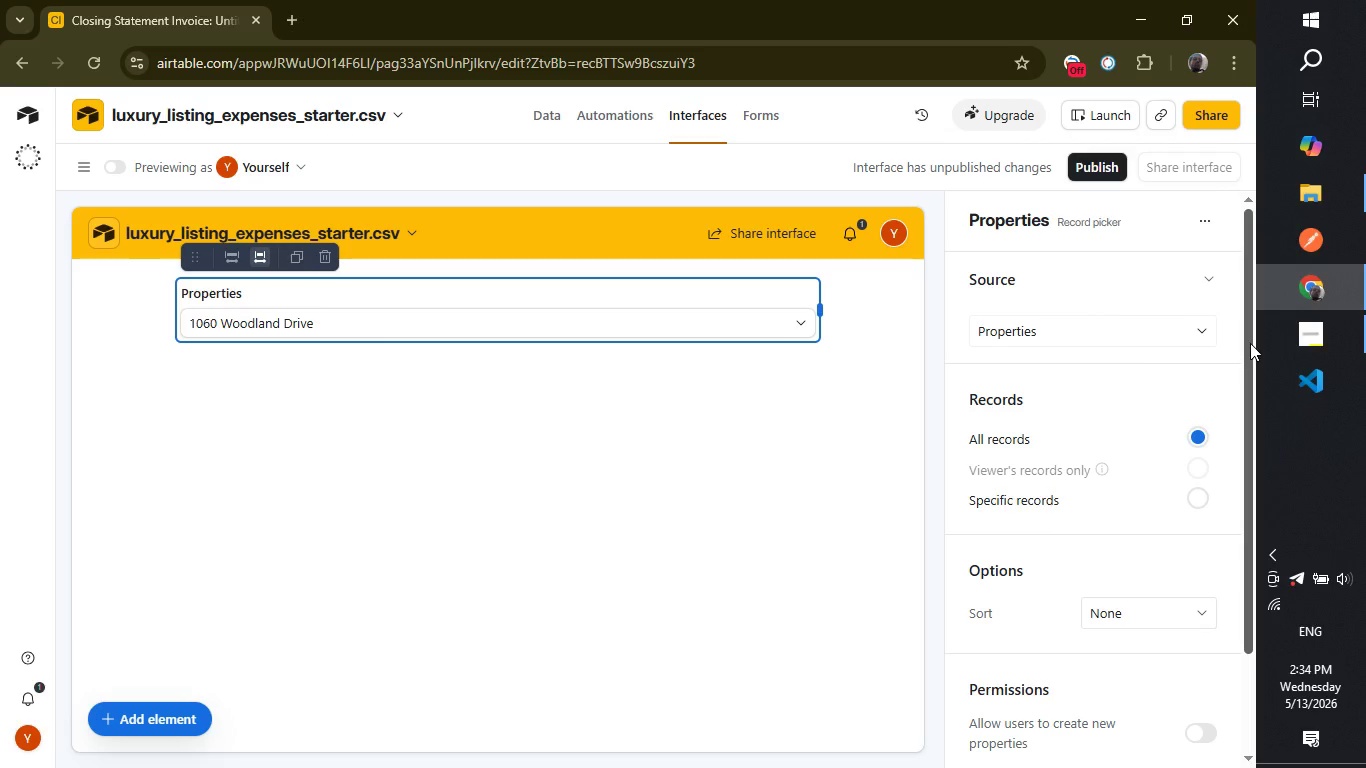 
left_click_drag(start_coordinate=[1250, 344], to_coordinate=[1241, 287])
 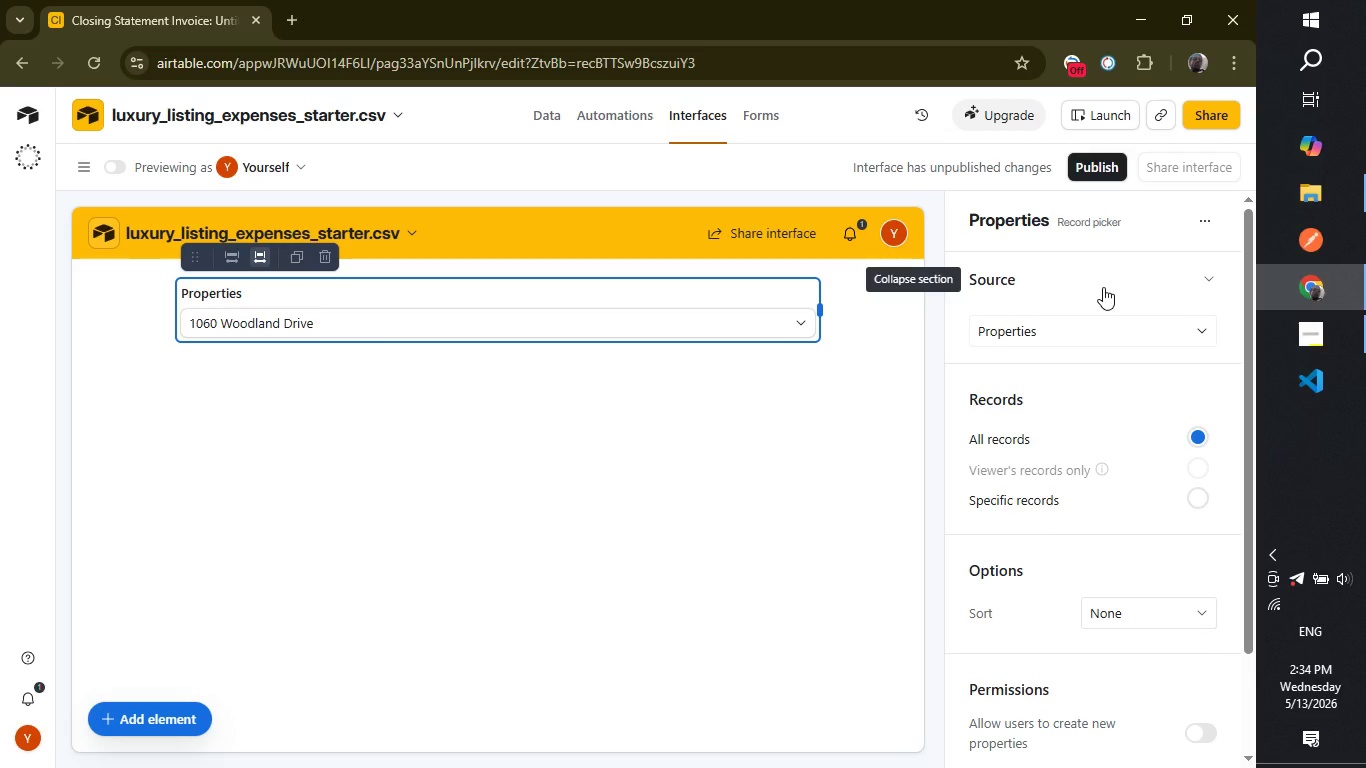 
wait(35.12)
 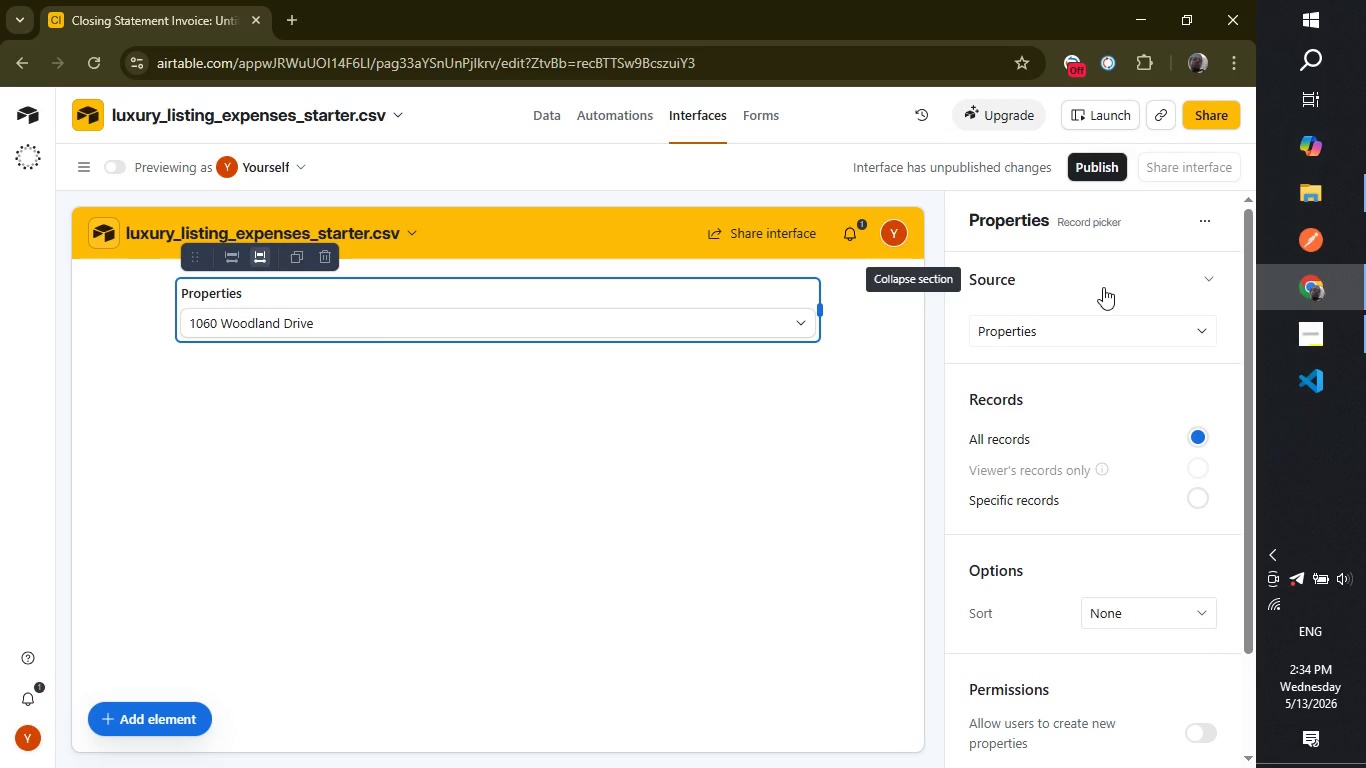 
left_click([778, 336])
 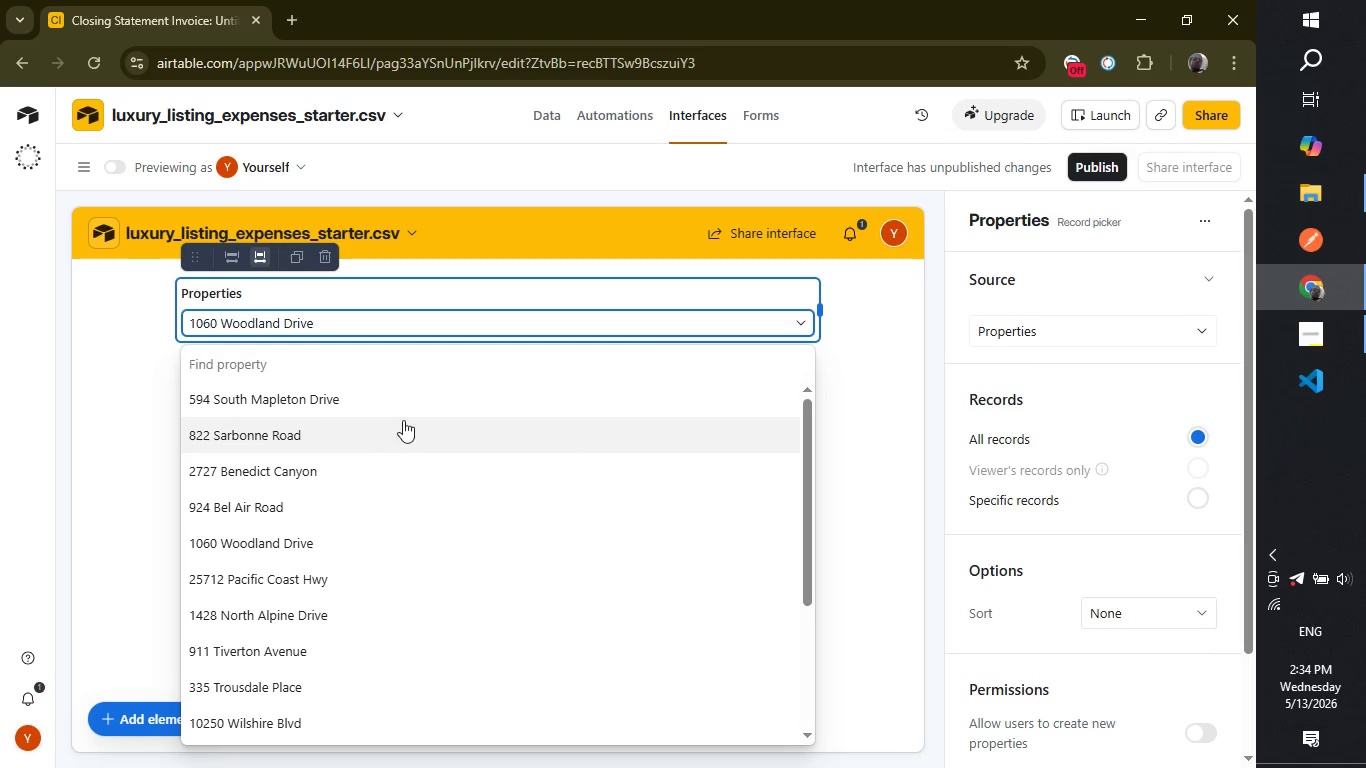 
left_click([405, 406])
 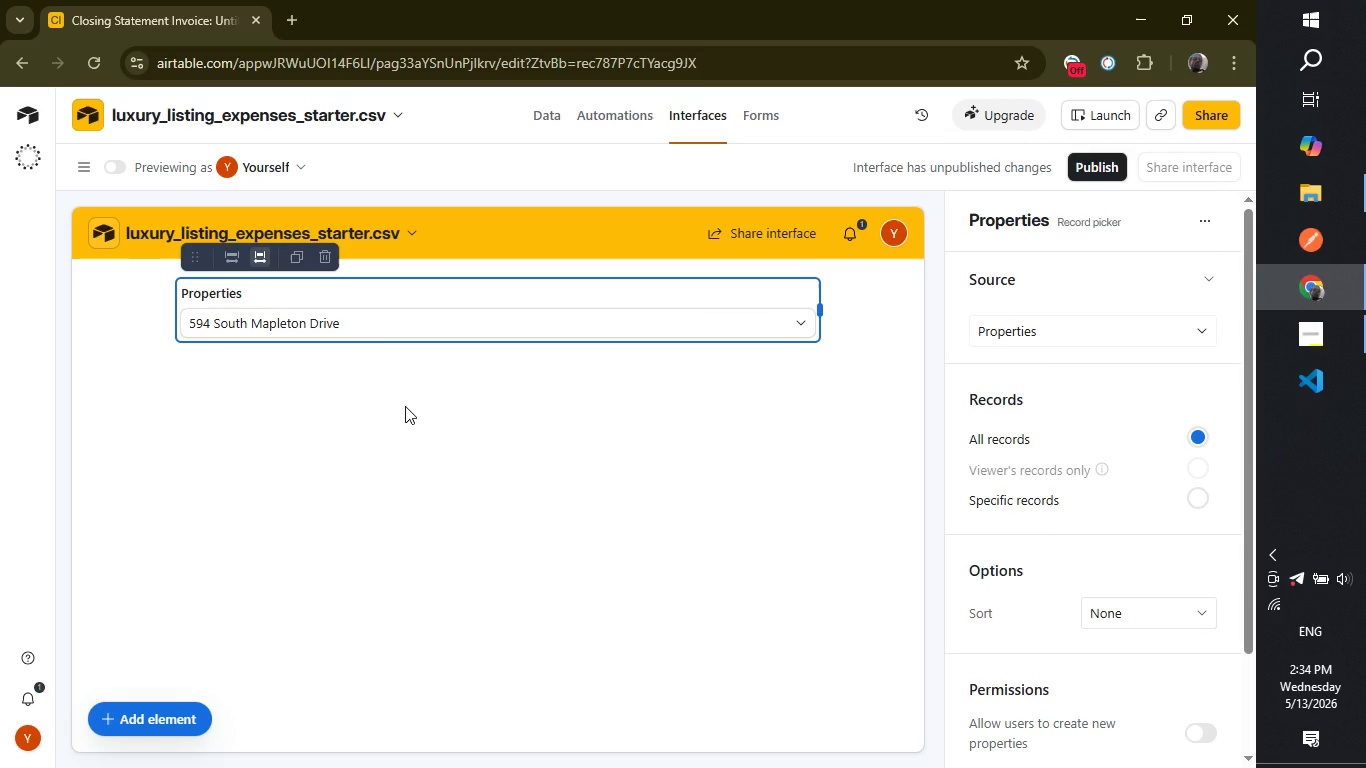 
left_click([405, 406])
 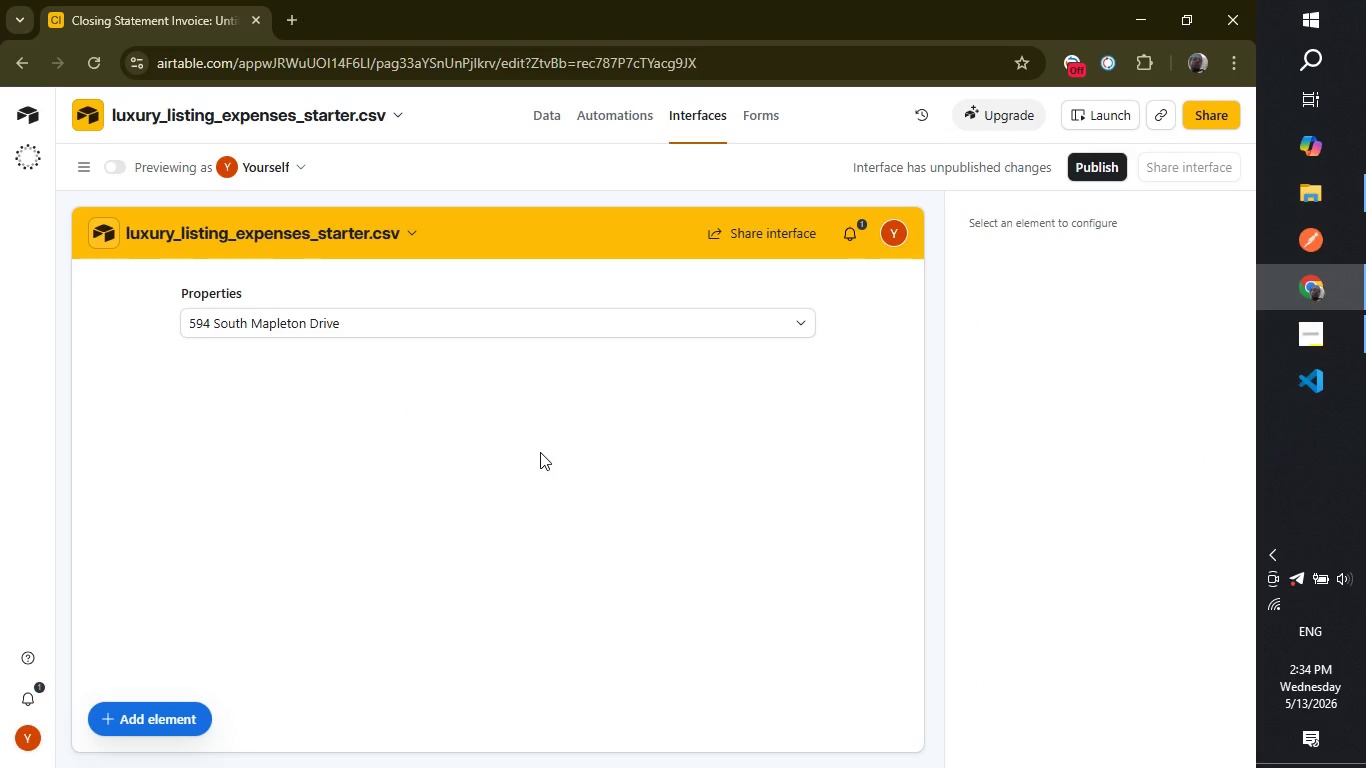 
left_click([540, 452])
 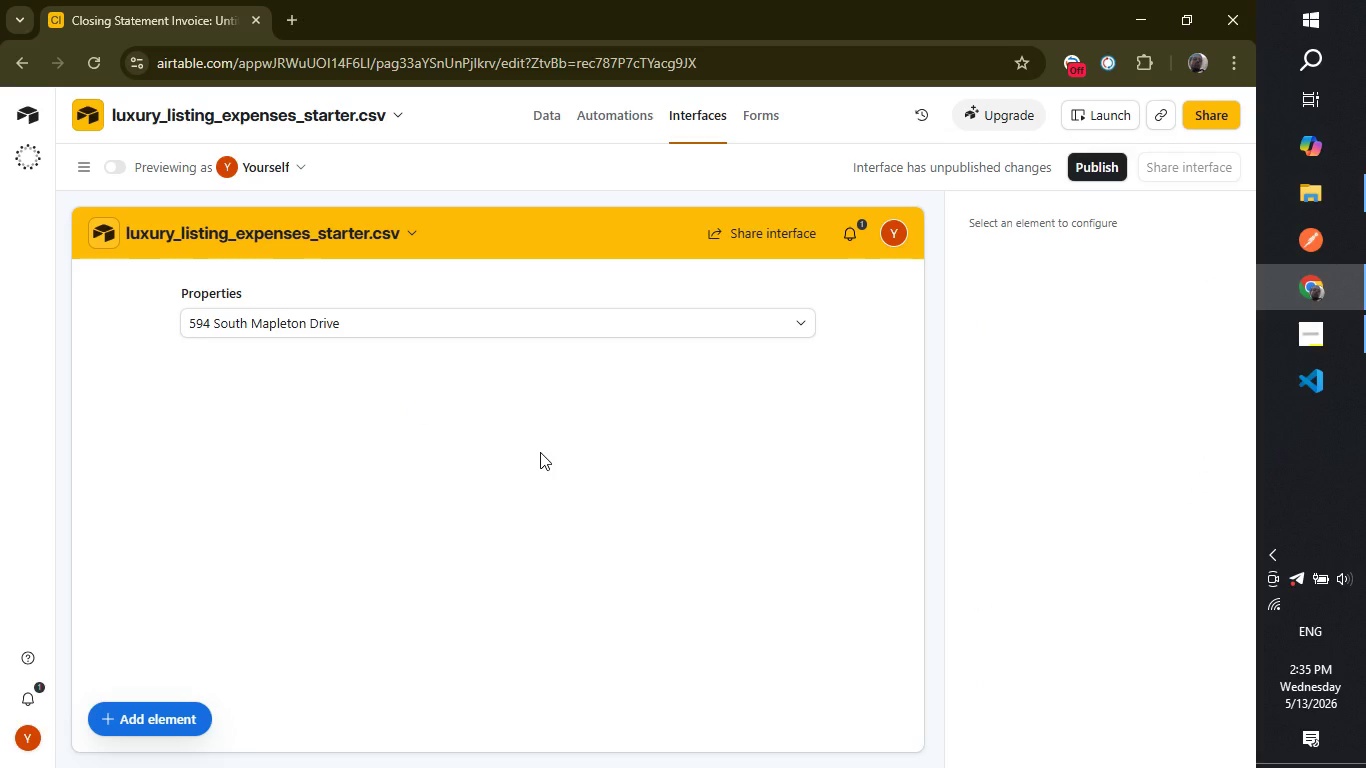 
wait(20.83)
 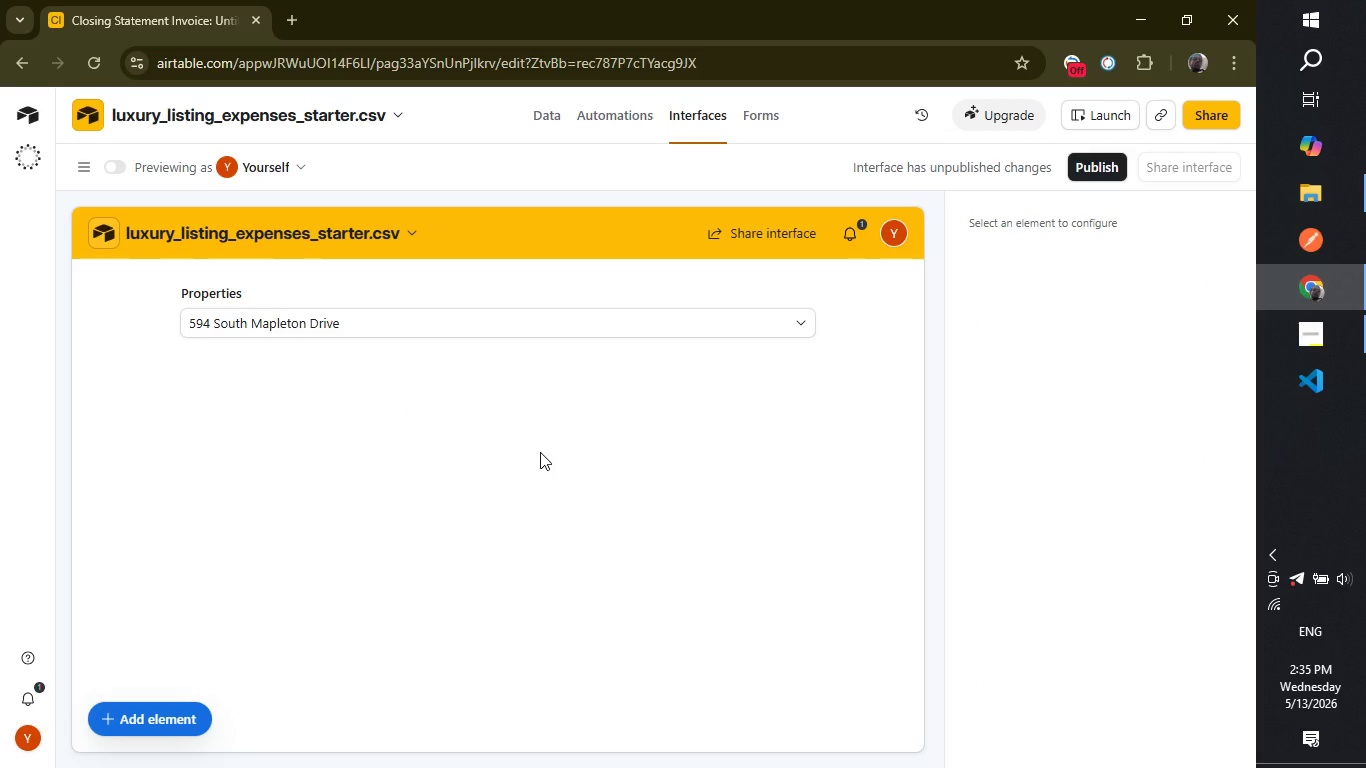 
left_click([114, 707])
 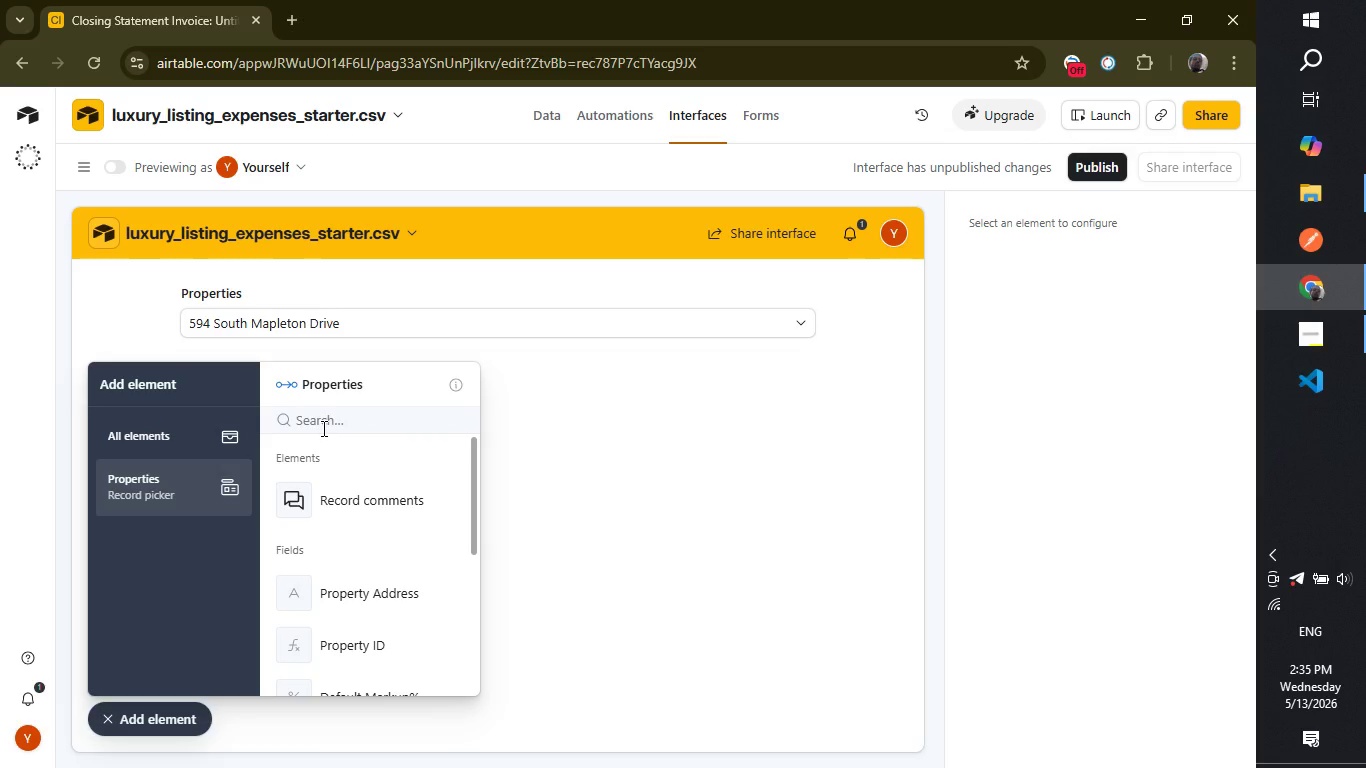 
left_click([322, 428])
 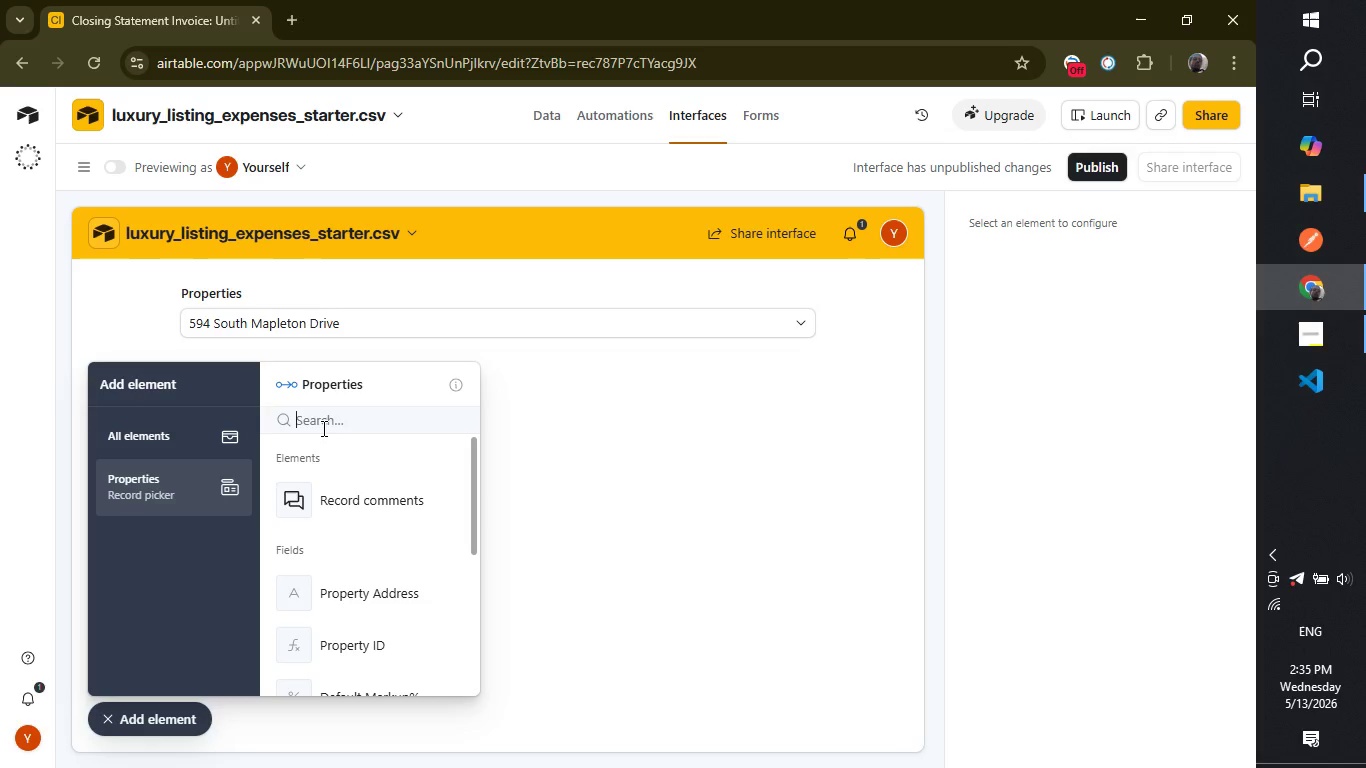 
wait(14.83)
 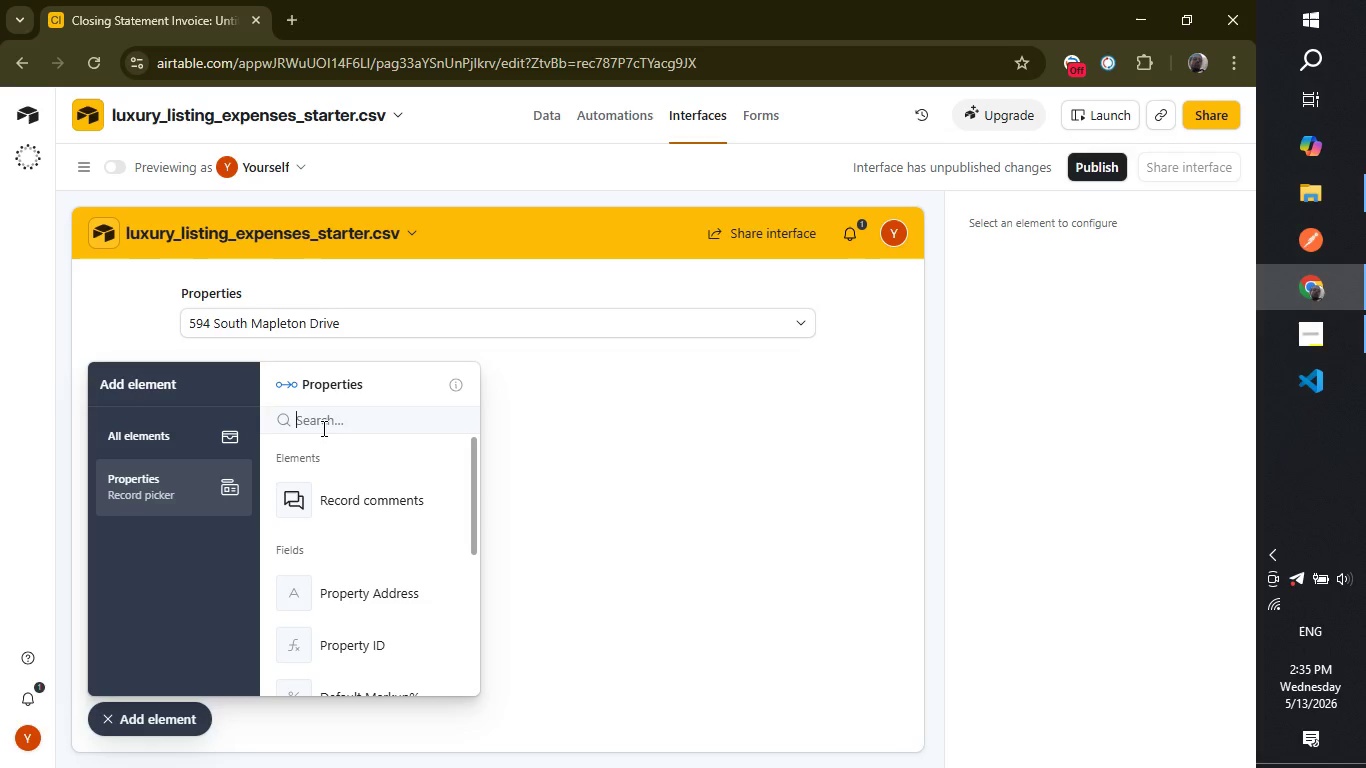 
left_click([178, 435])
 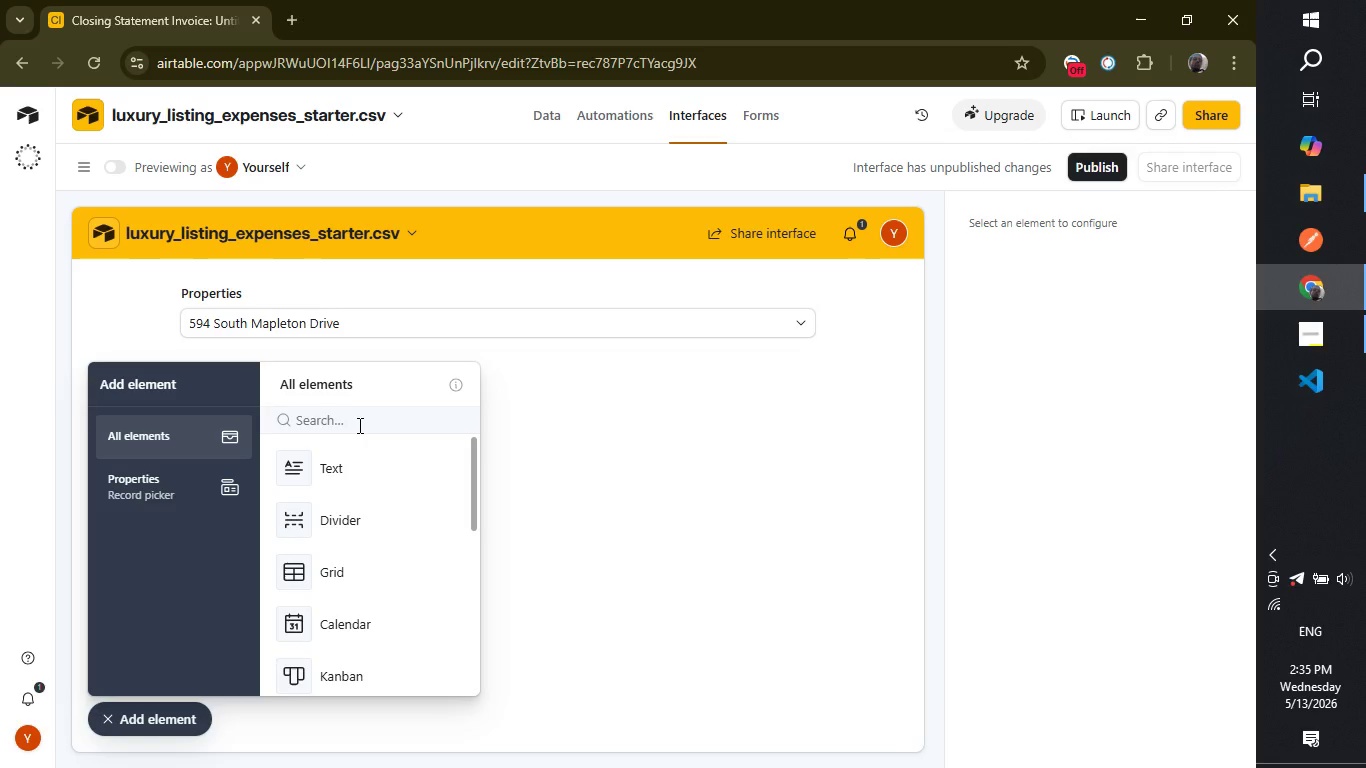 
left_click([357, 430])
 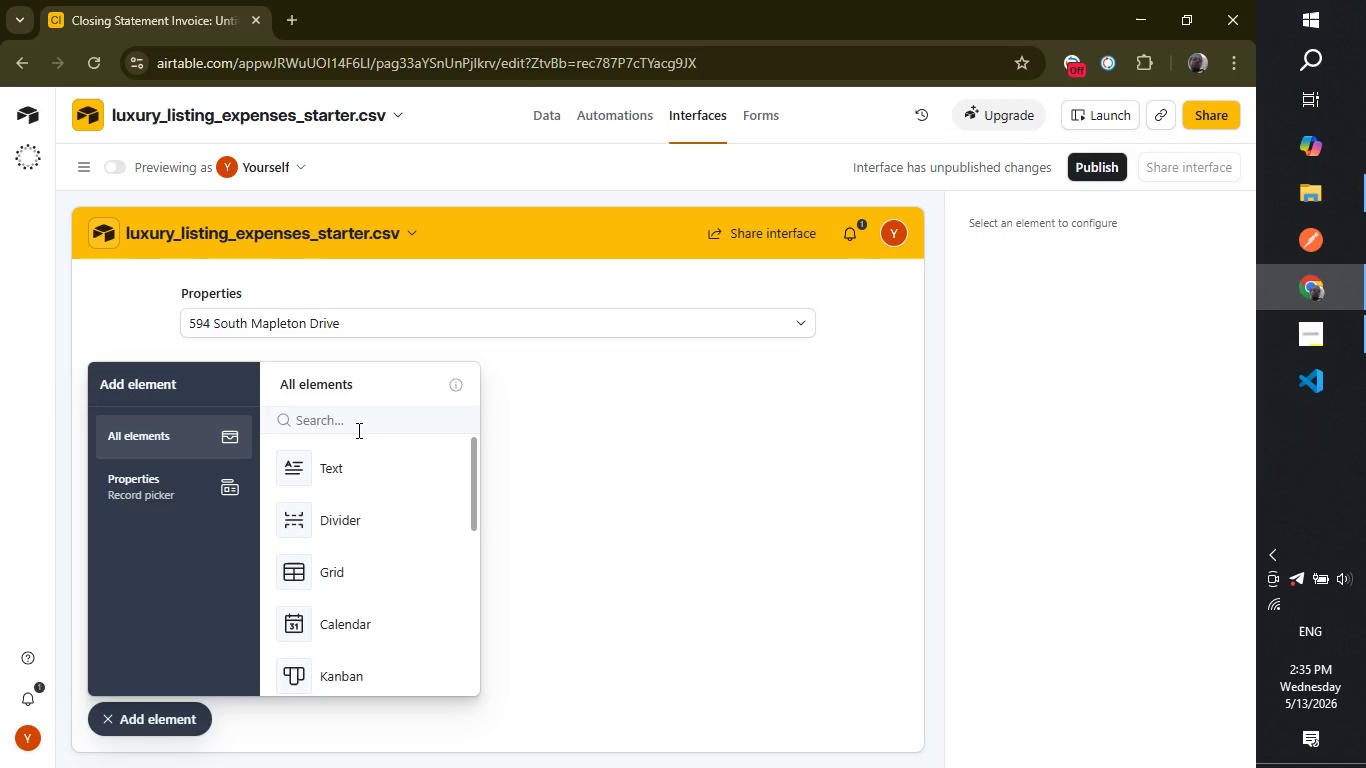 
type(record list)
 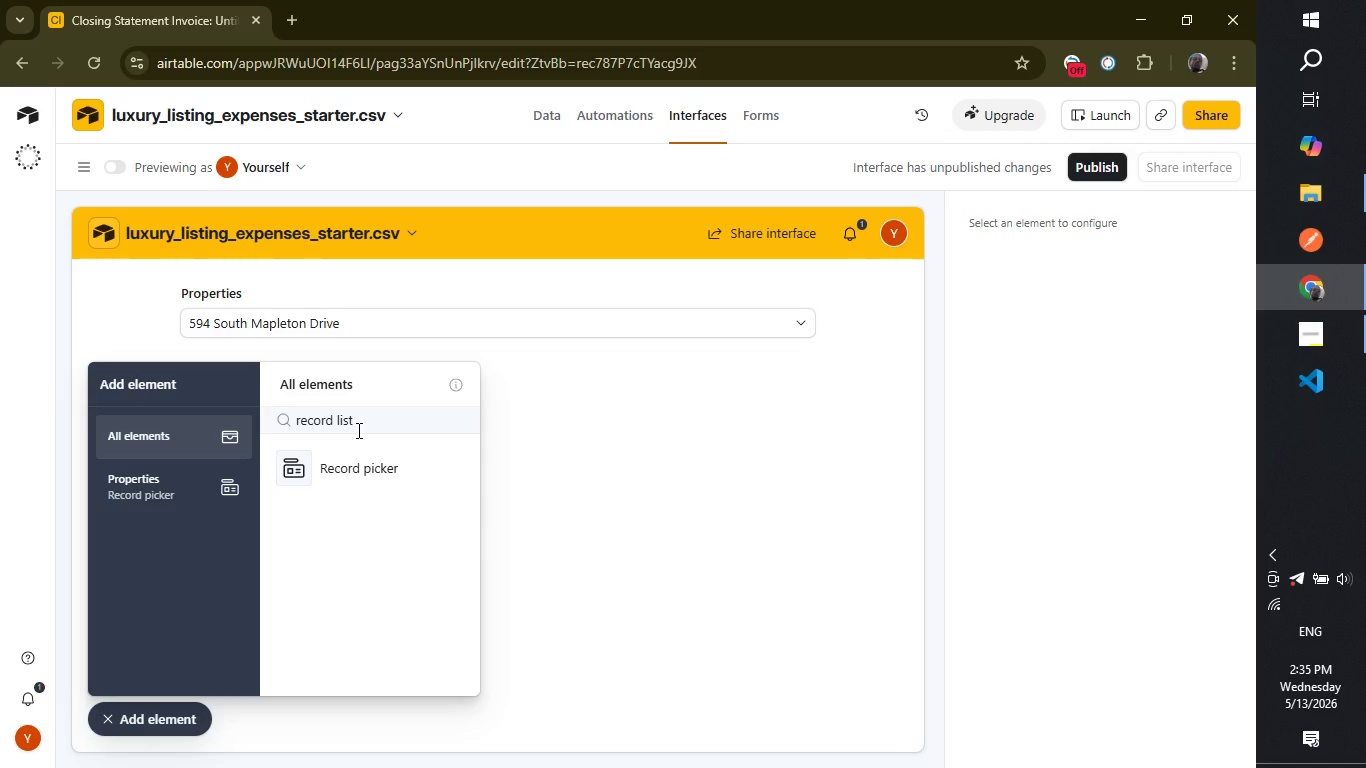 
key(Enter)
 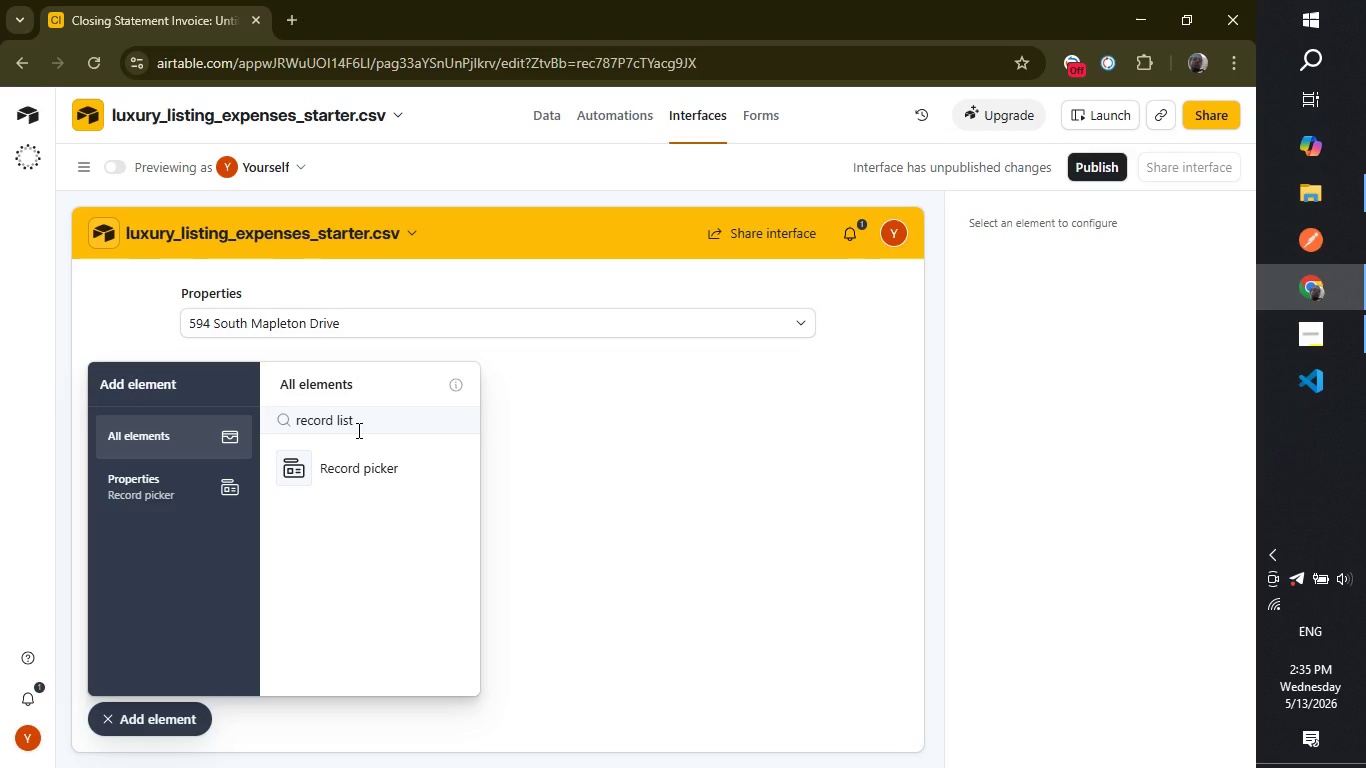 
wait(13.52)
 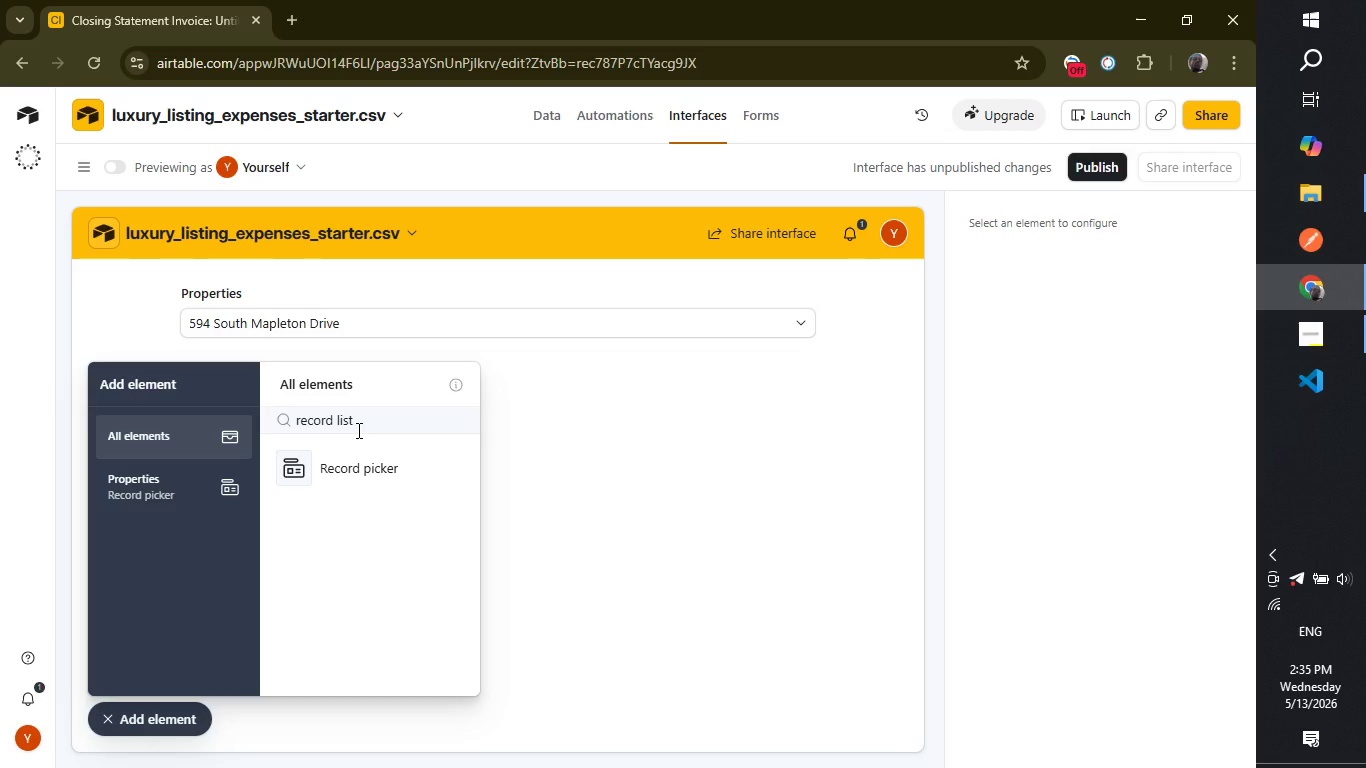 
left_click([686, 434])
 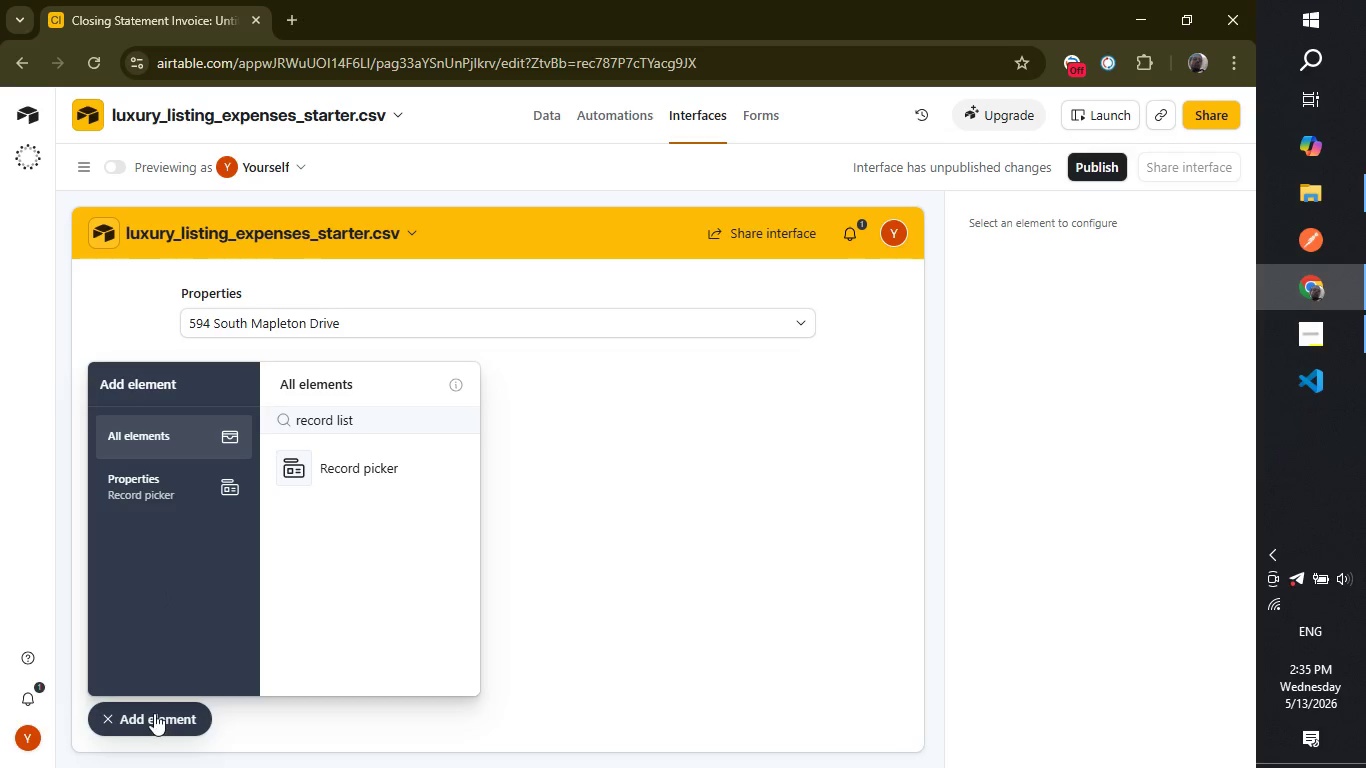 
left_click([154, 713])
 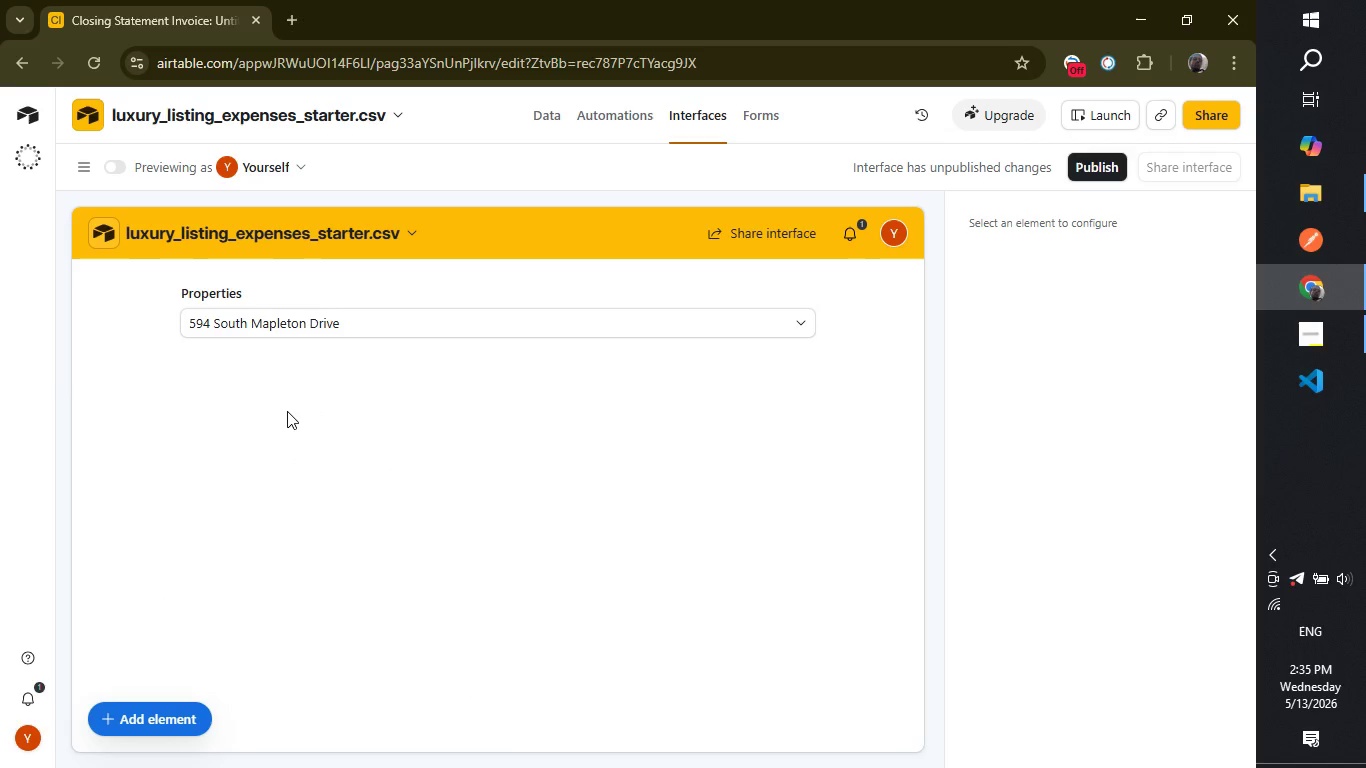 
left_click([287, 411])
 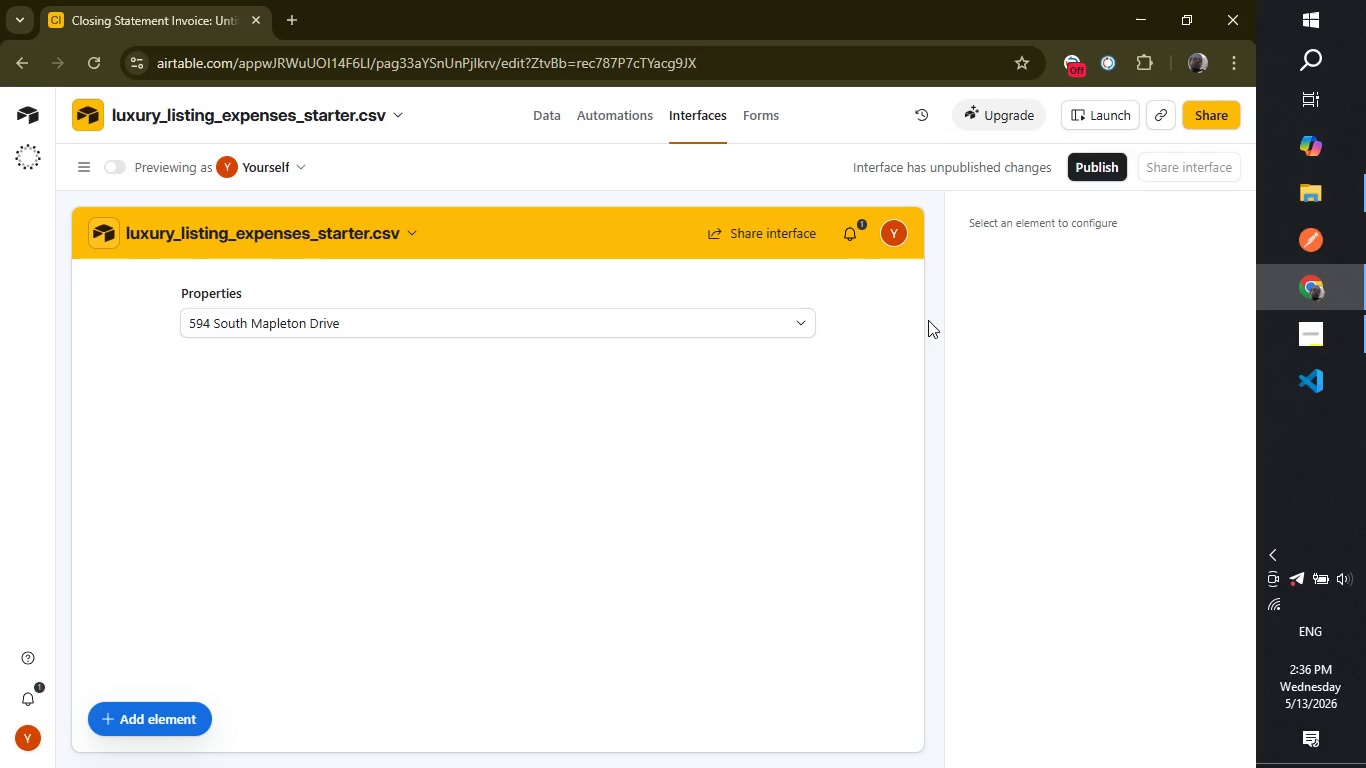 
wait(16.16)
 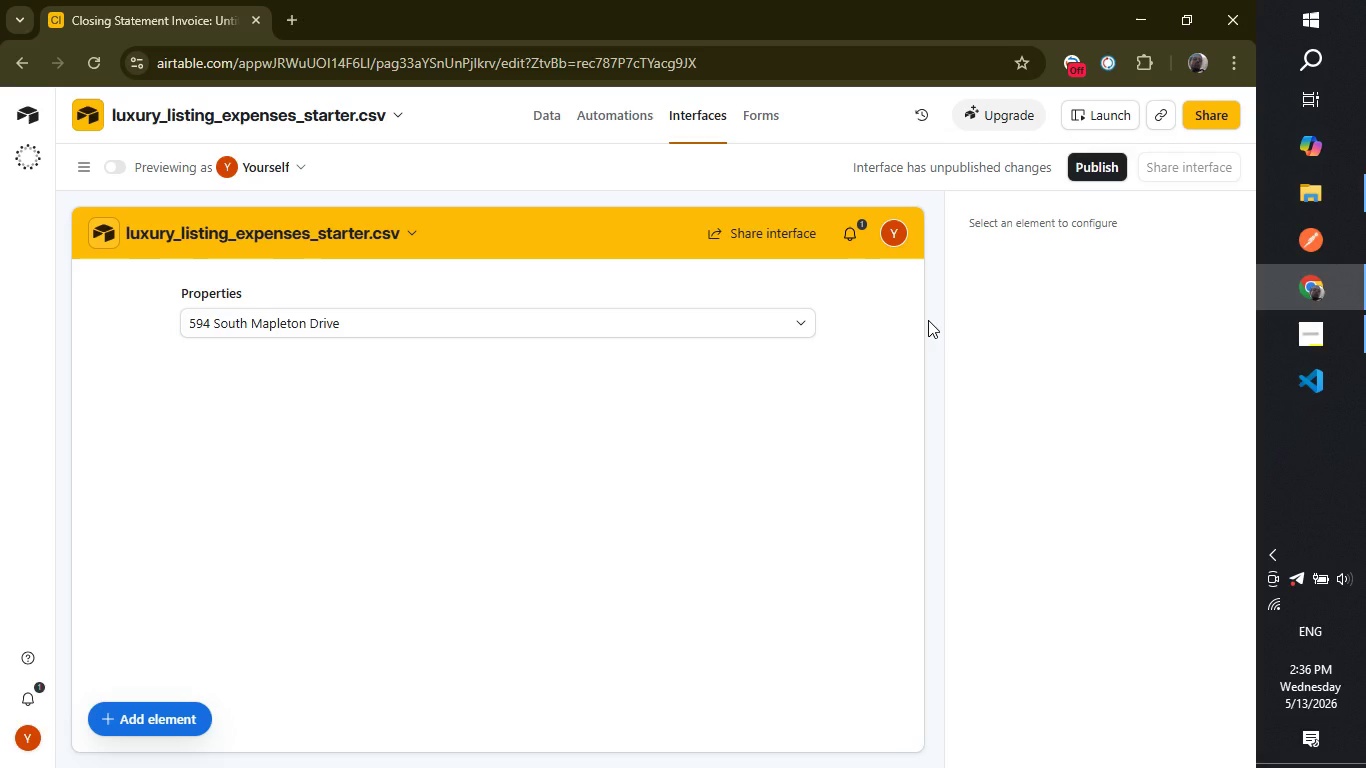 
left_click([152, 707])
 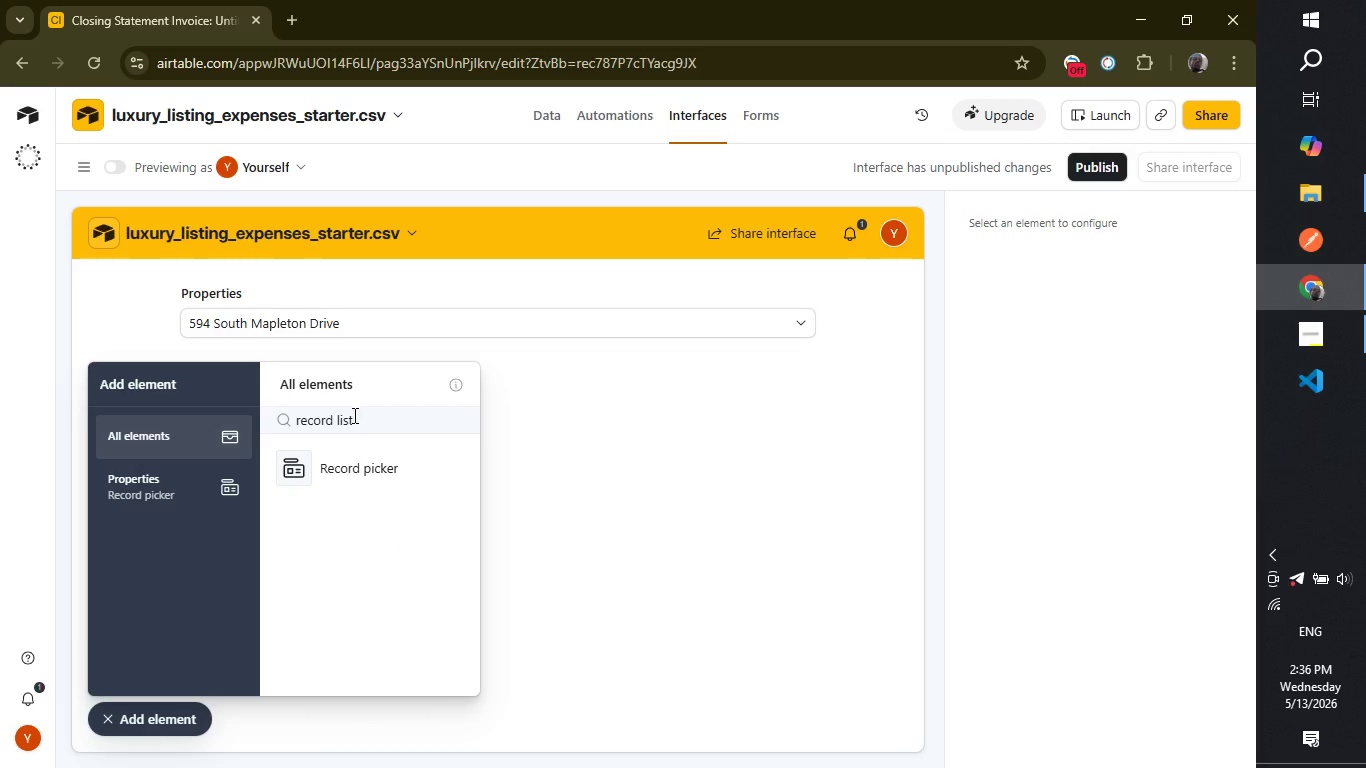 
double_click([372, 419])
 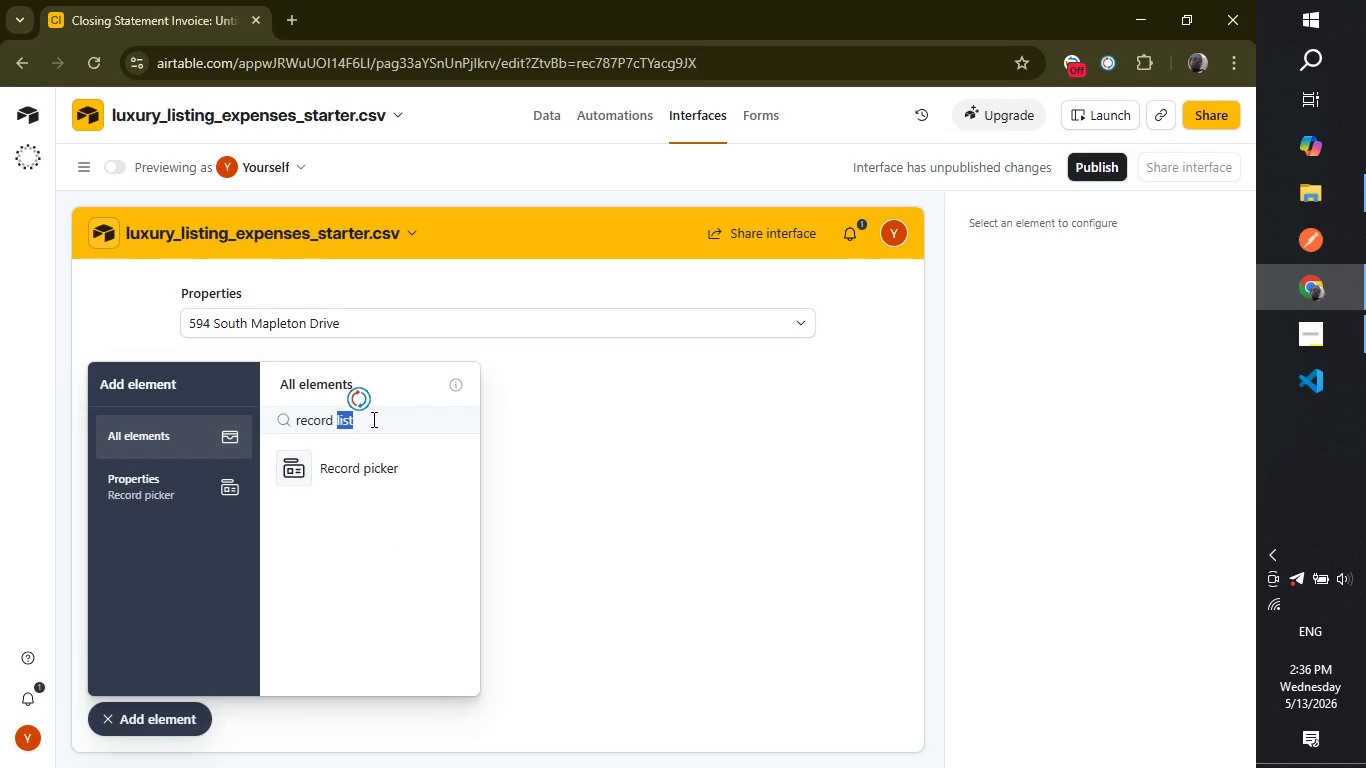 
hold_key(key=Backspace, duration=0.81)
 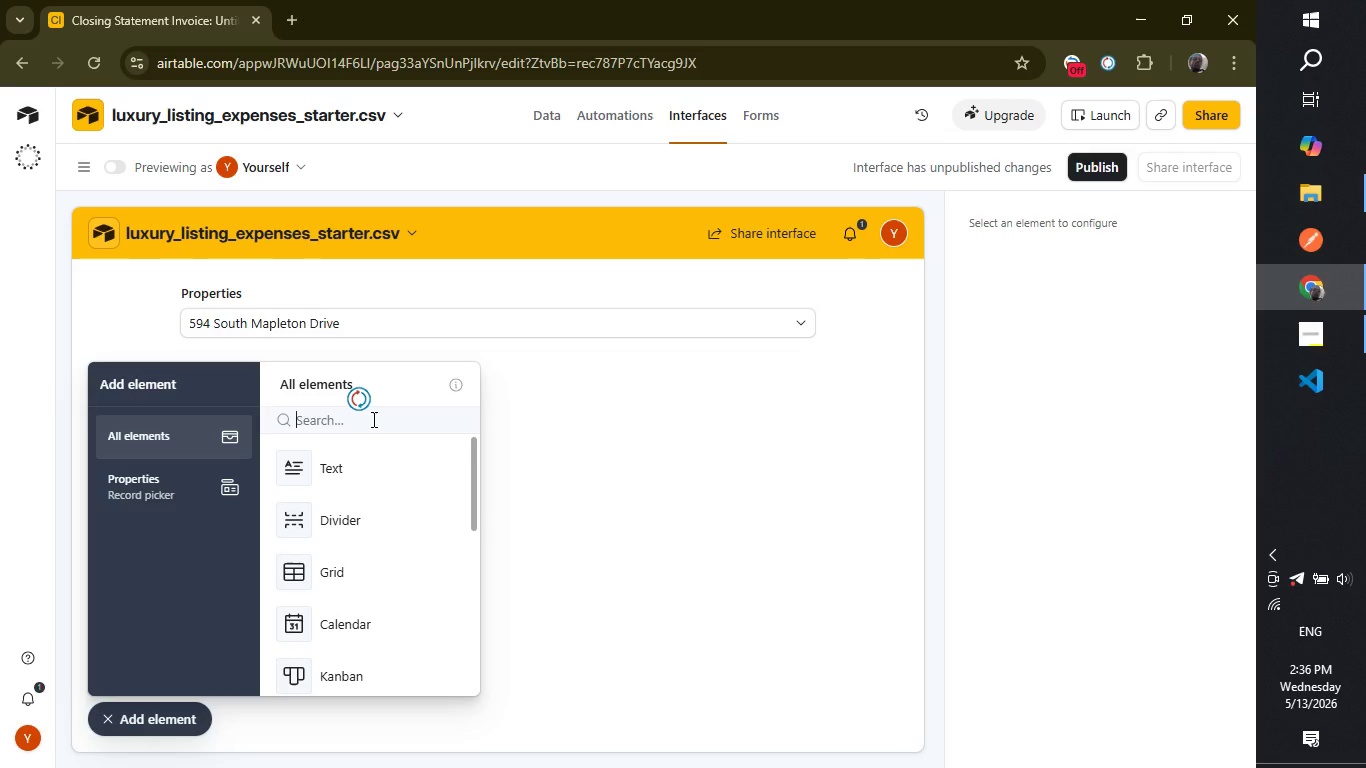 
left_click_drag(start_coordinate=[474, 498], to_coordinate=[468, 694])
 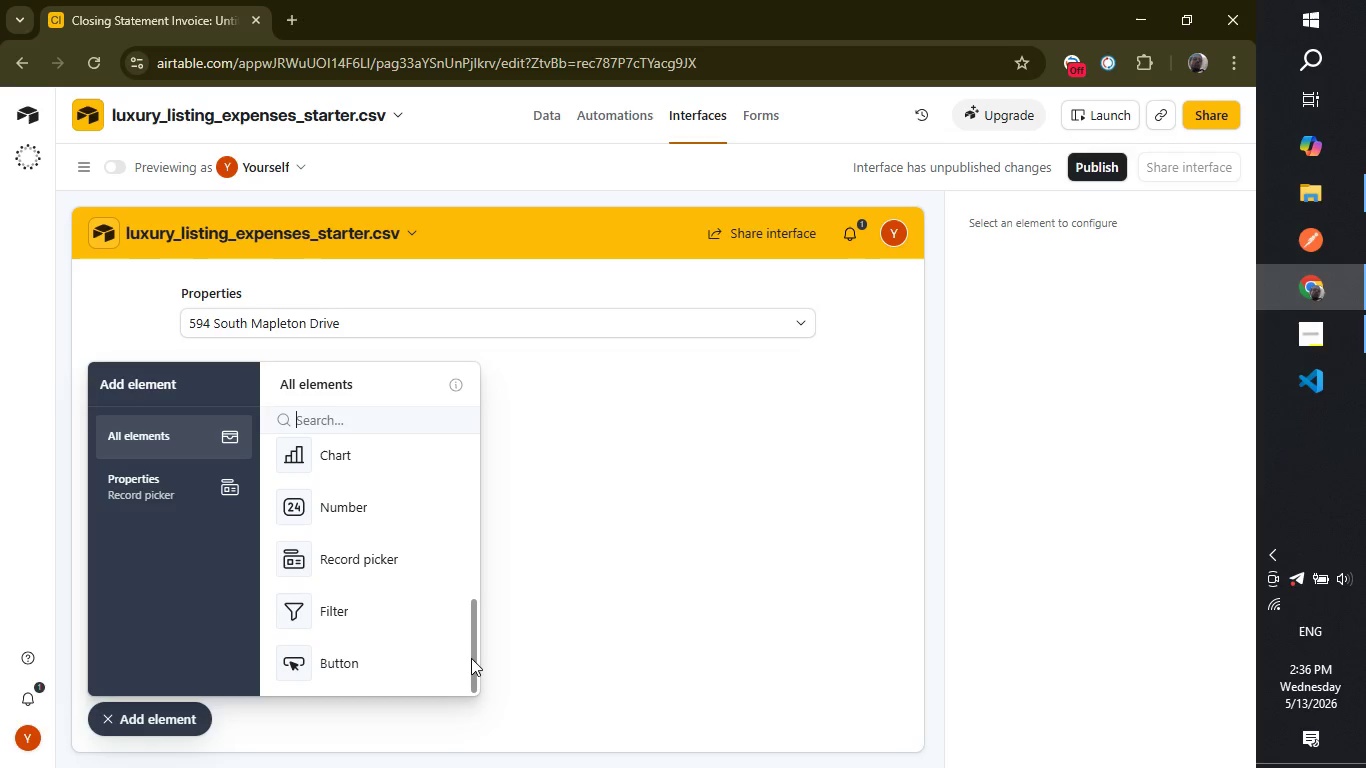 
left_click_drag(start_coordinate=[472, 658], to_coordinate=[474, 685])
 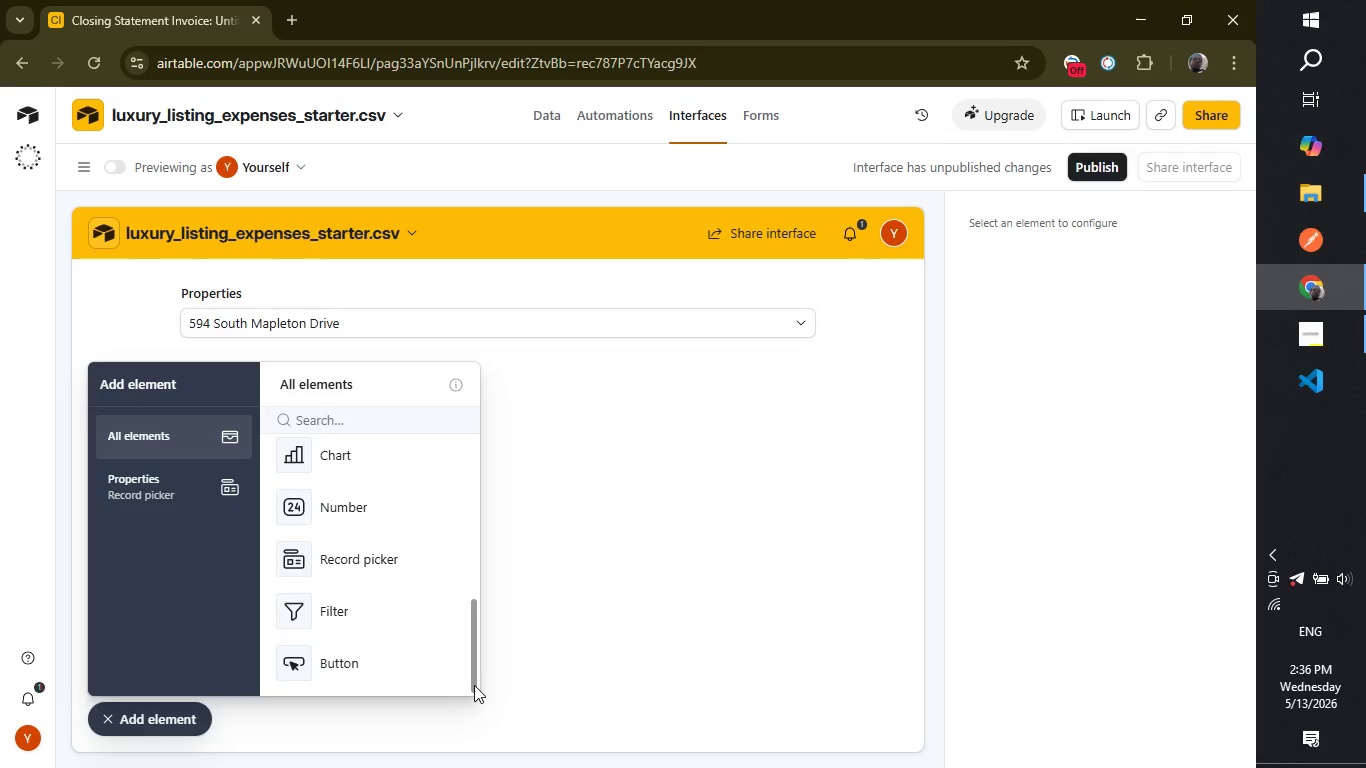 
left_click_drag(start_coordinate=[474, 685], to_coordinate=[477, 605])
 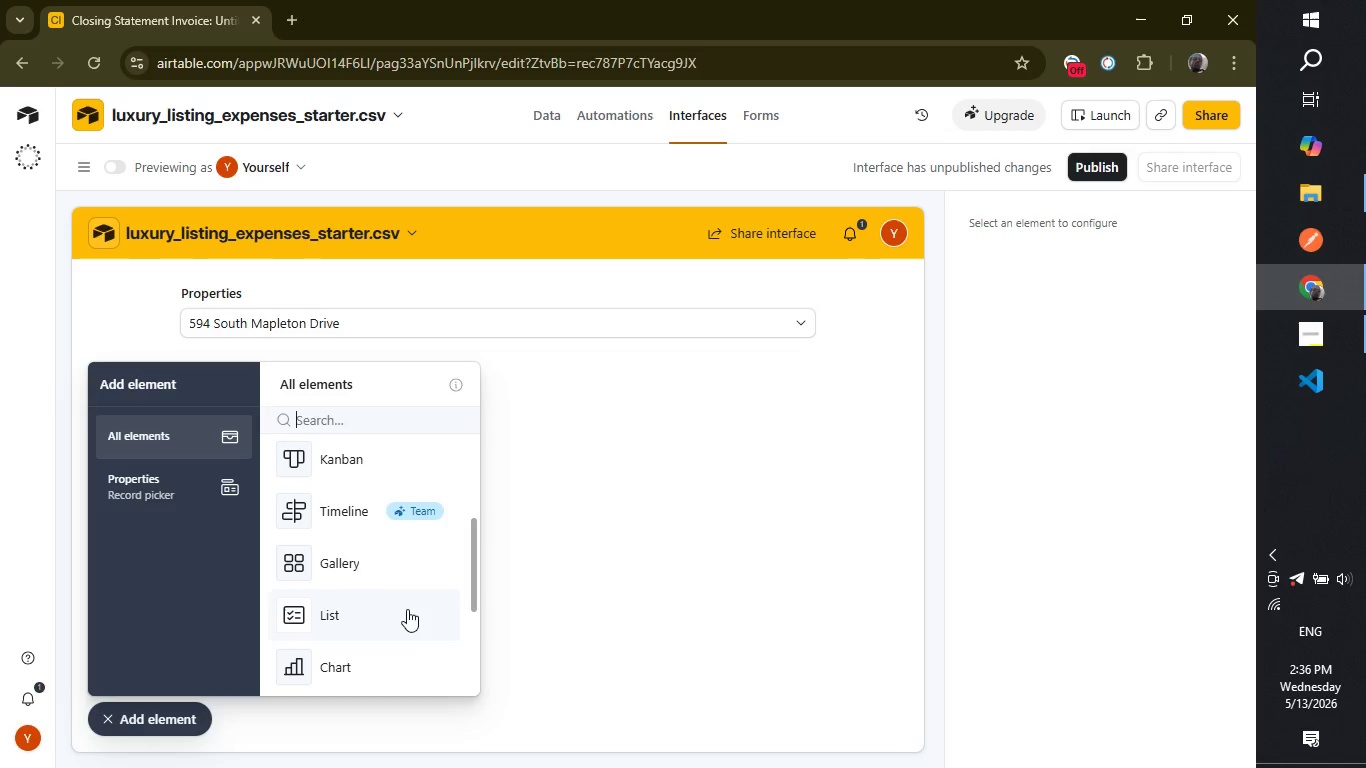 
left_click([407, 609])
 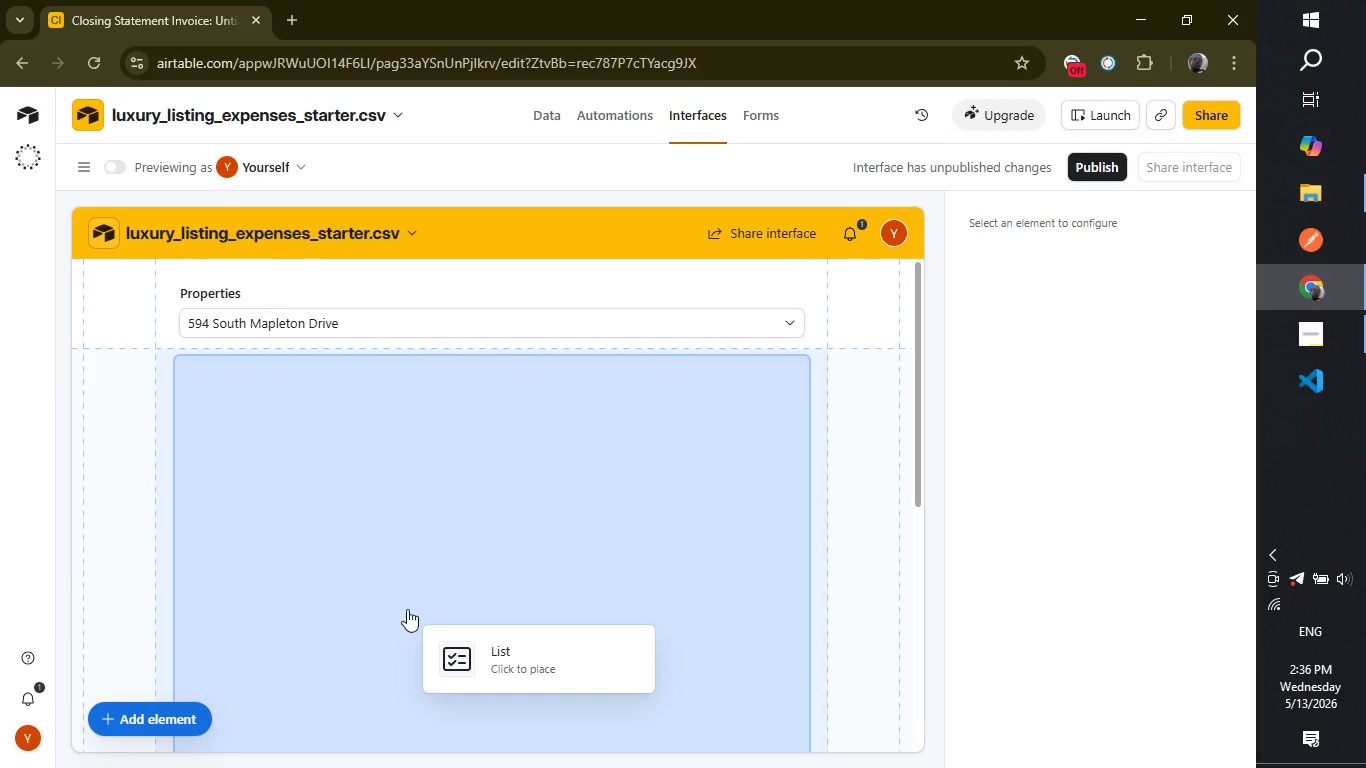 
left_click([408, 609])
 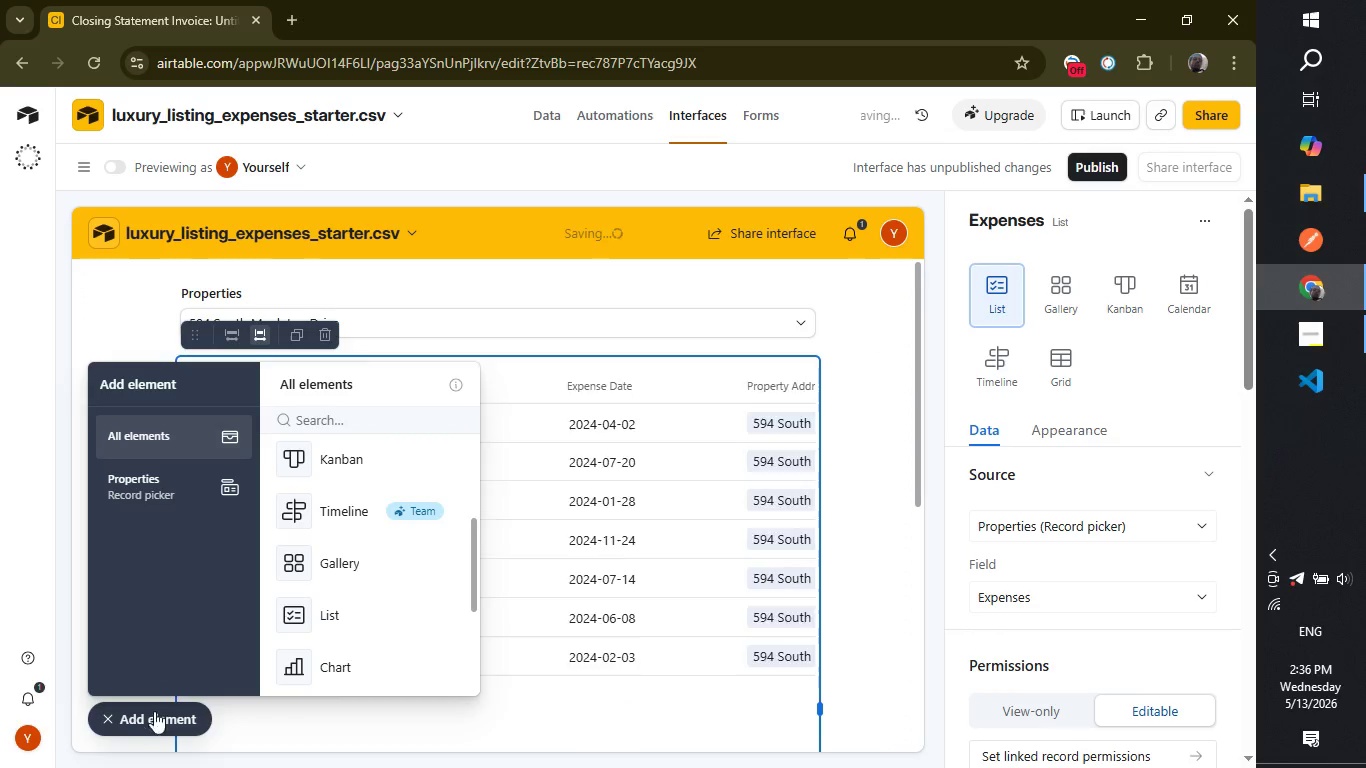 
left_click([155, 709])
 